 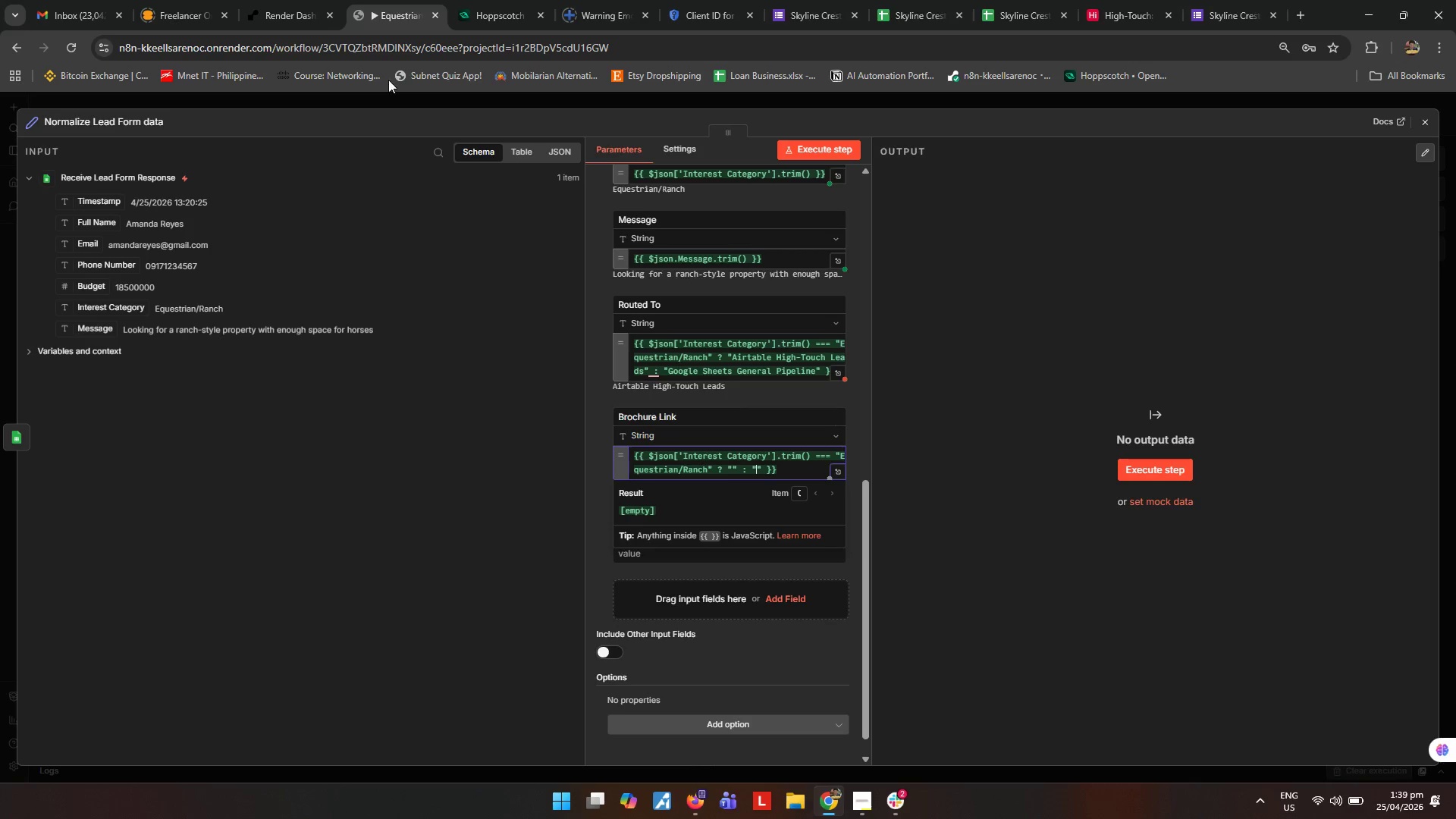 
scroll: coordinate [533, 551], scroll_direction: down, amount: 3.0
 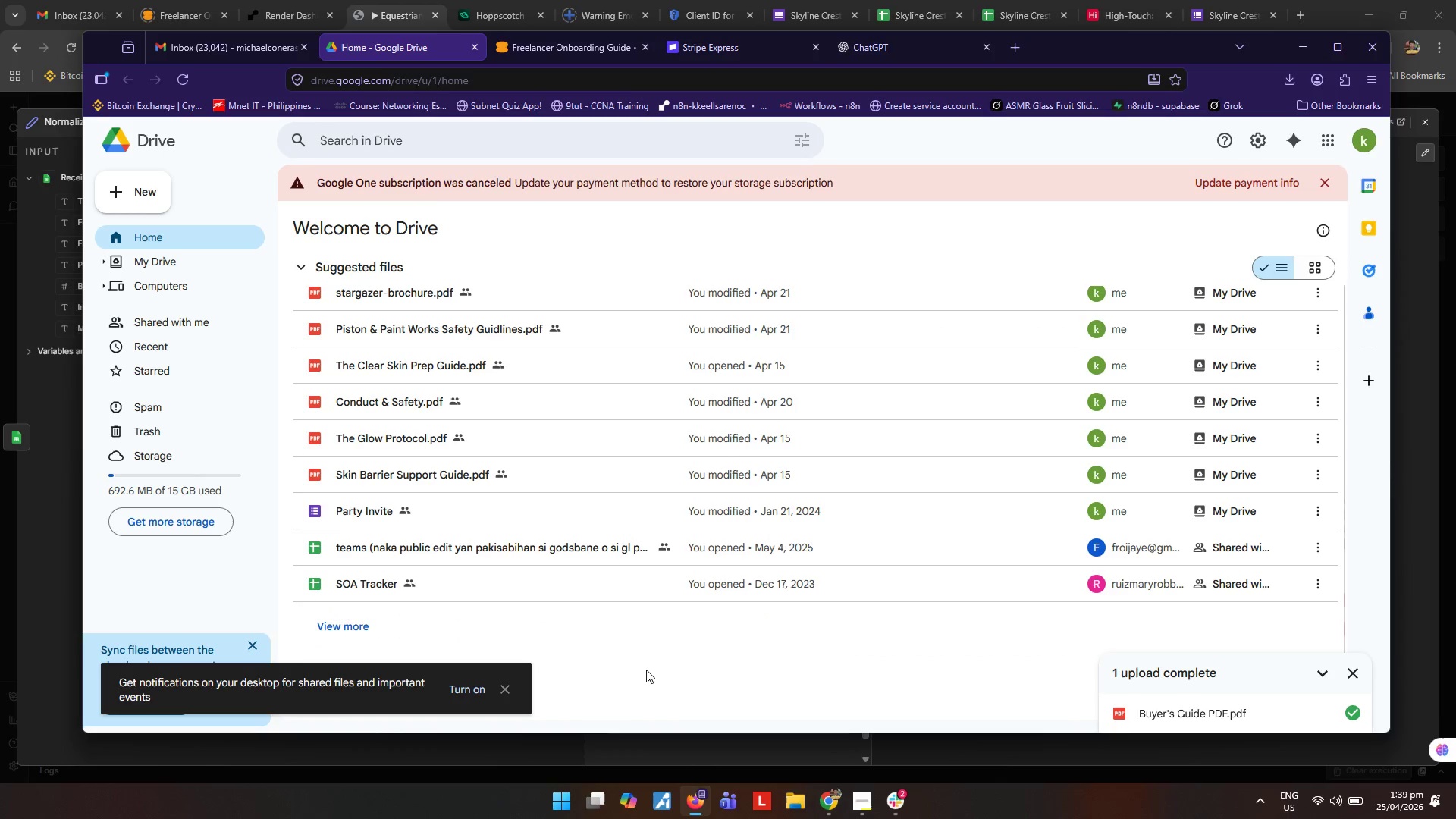 
scroll: coordinate [589, 532], scroll_direction: up, amount: 6.0
 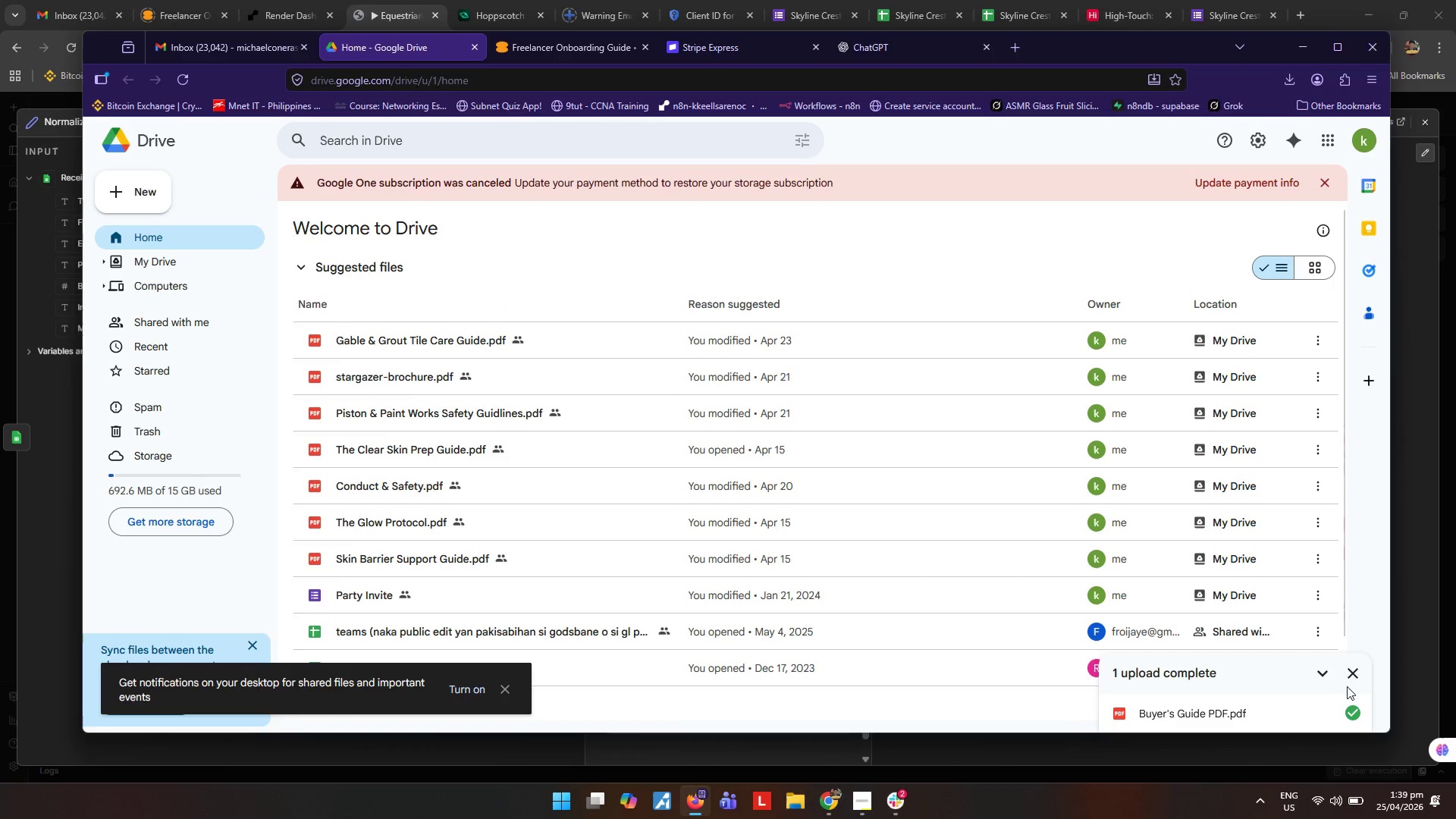 
left_click([1342, 715])
 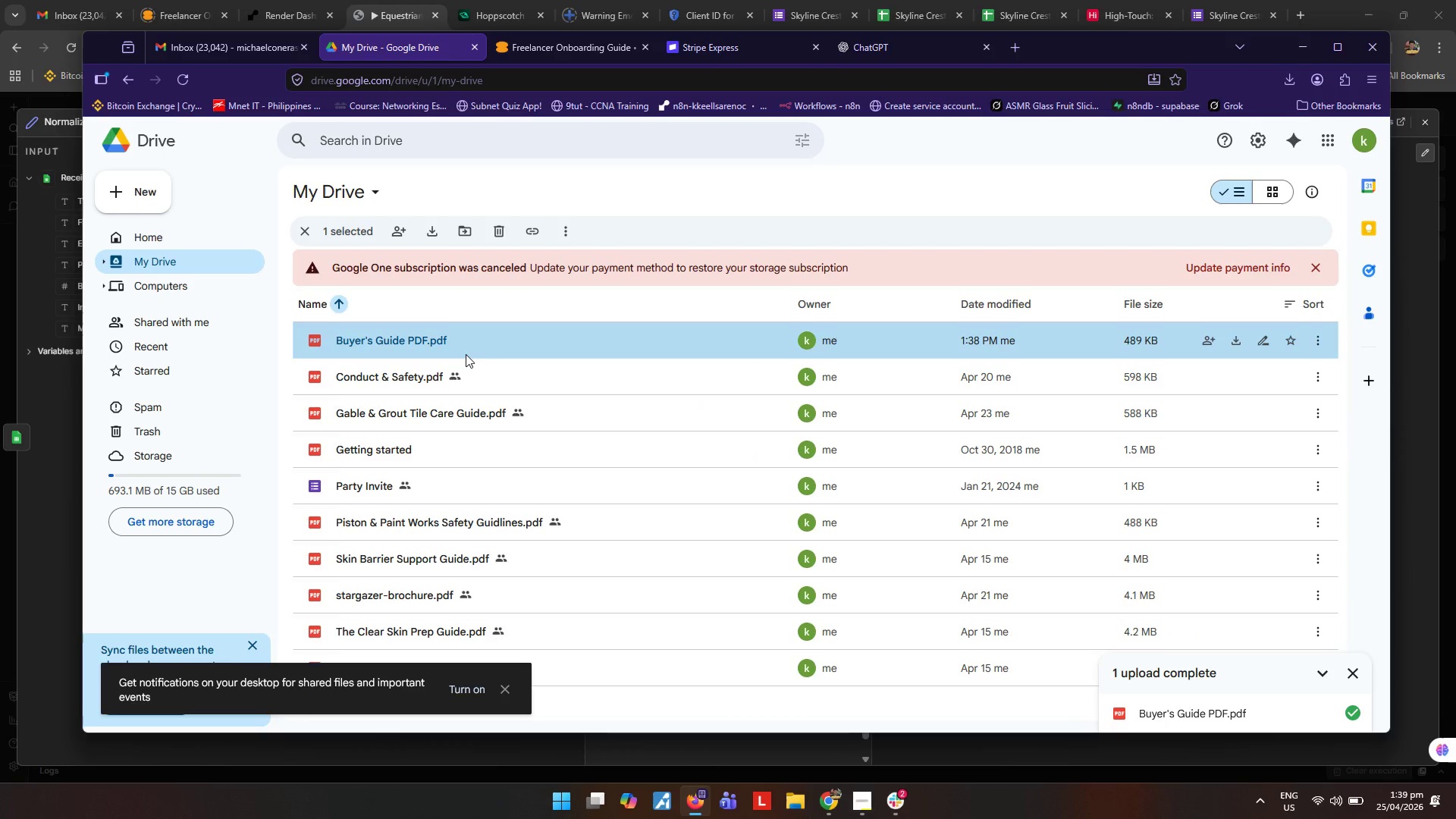 
wait(7.8)
 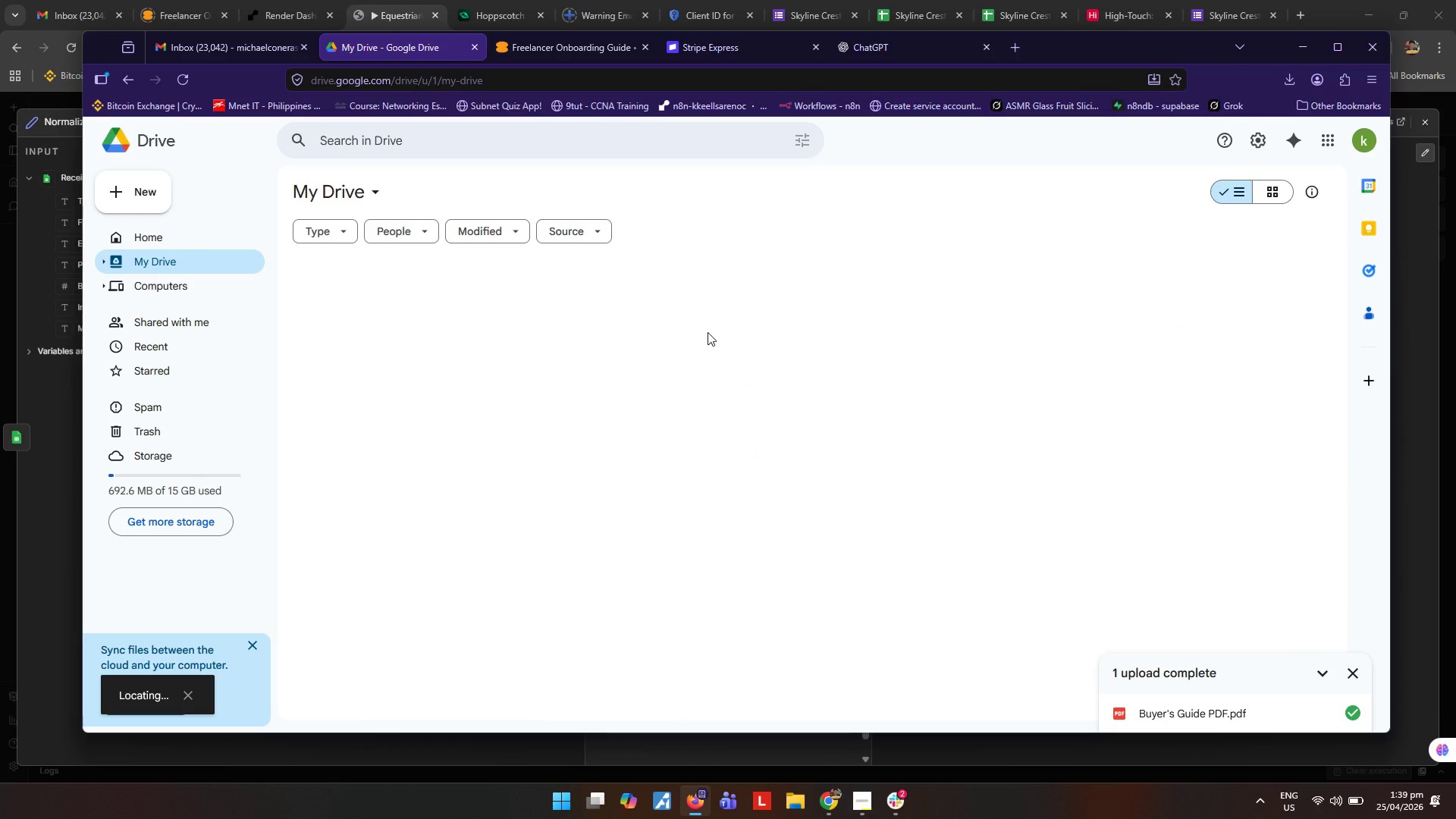 
left_click([549, 433])
 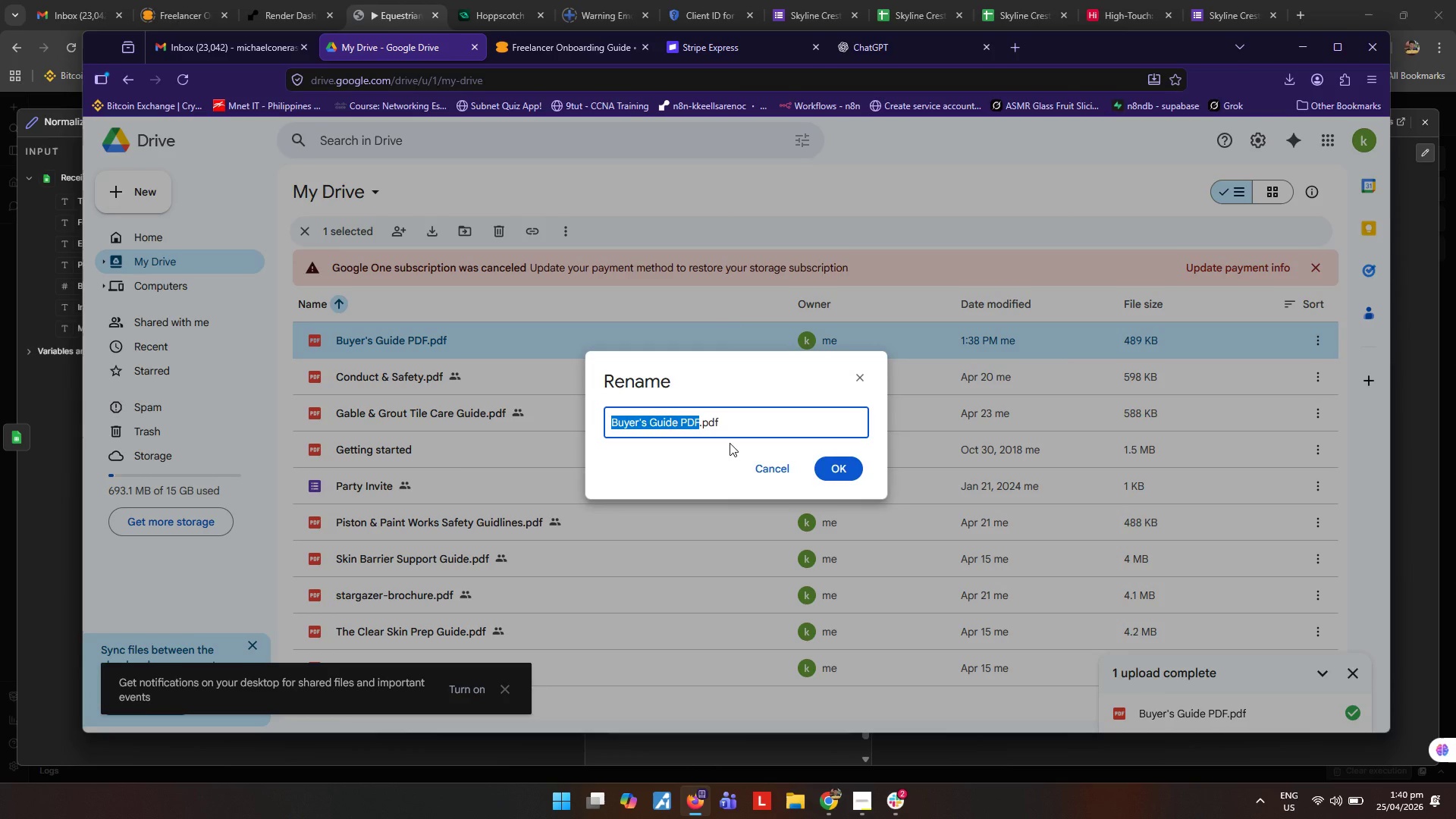 
key(ArrowRight)
 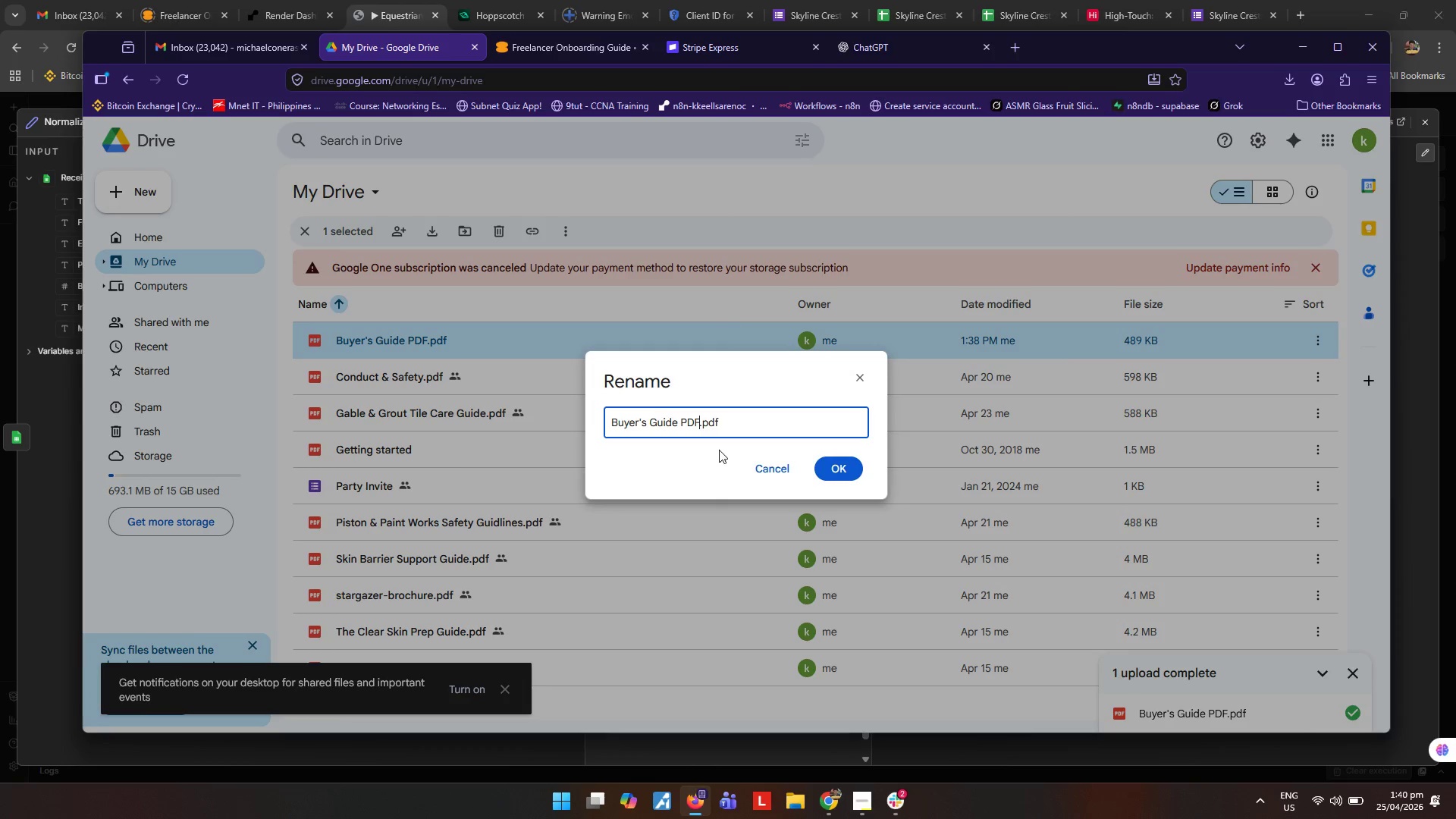 
key(Backspace)
 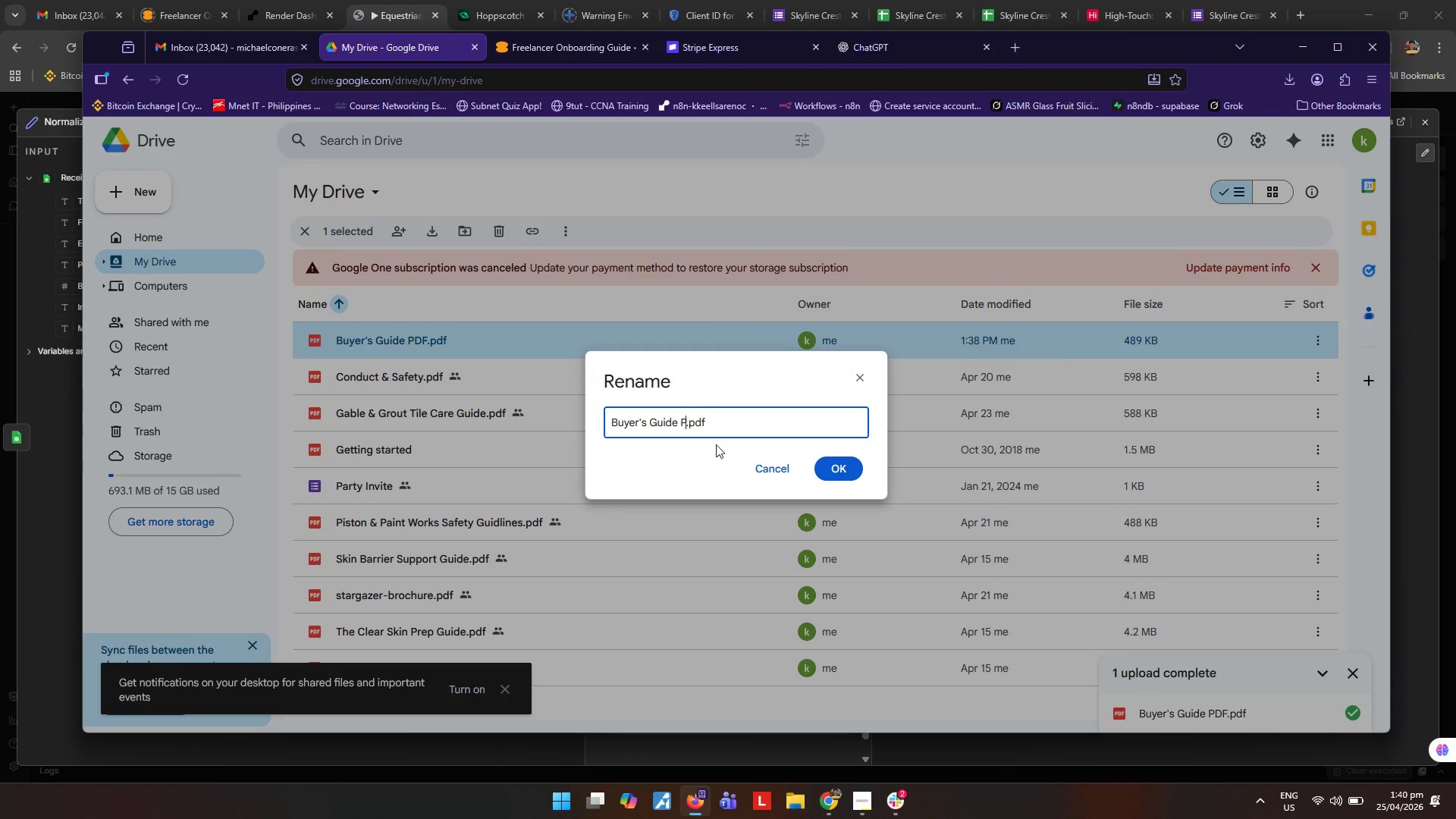 
key(Backspace)
 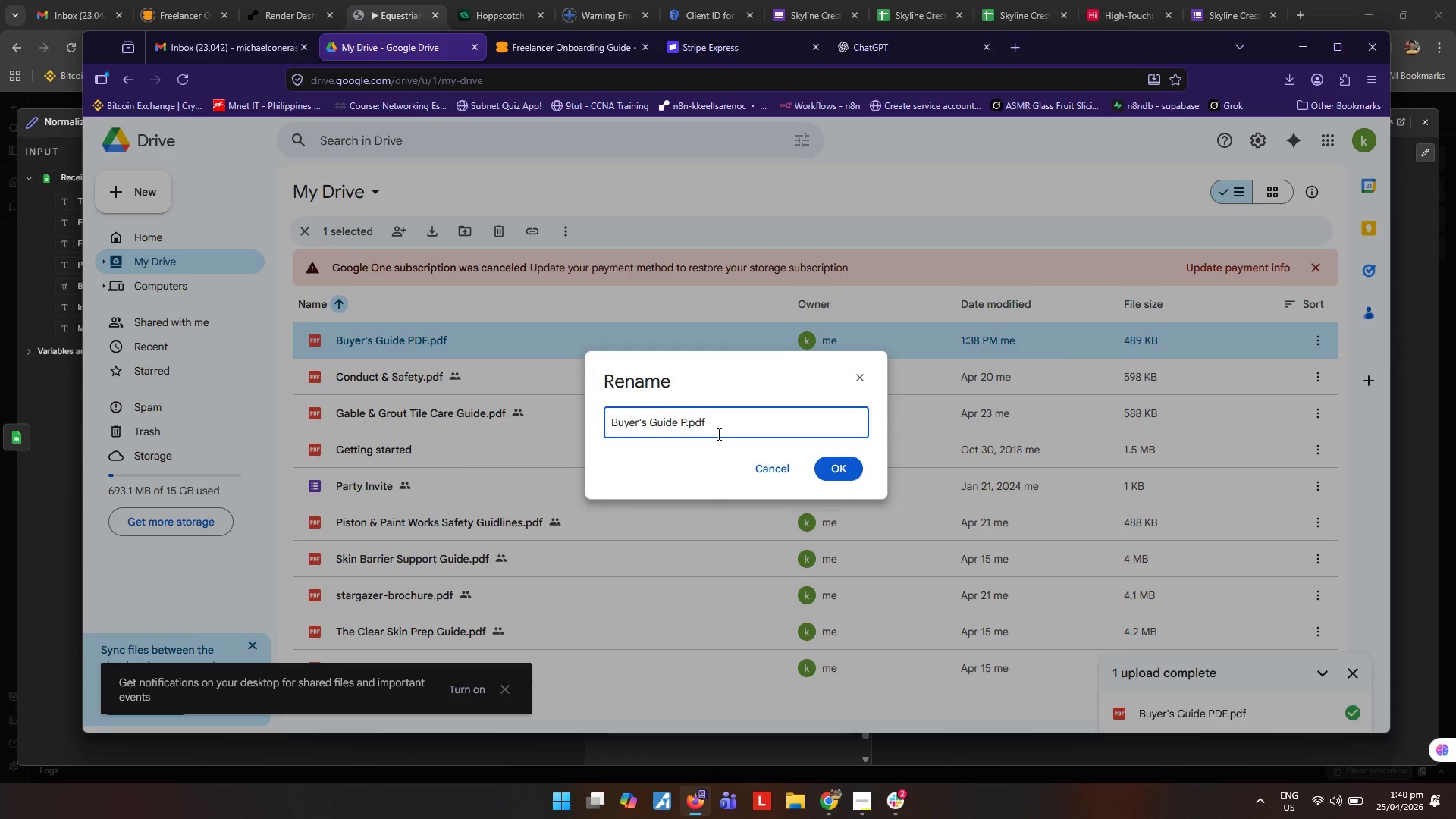 
key(Backspace)
 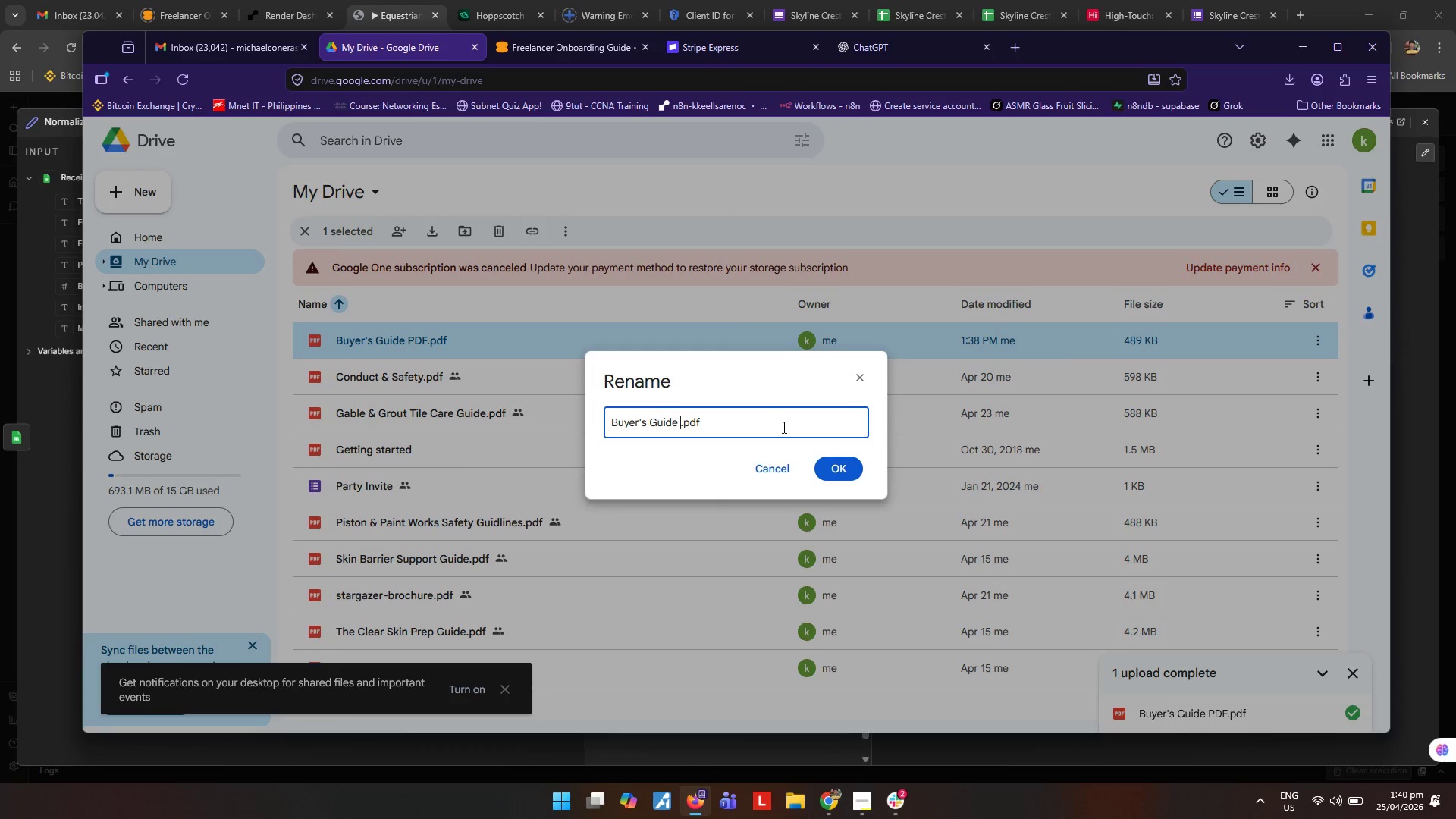 
key(Backspace)
 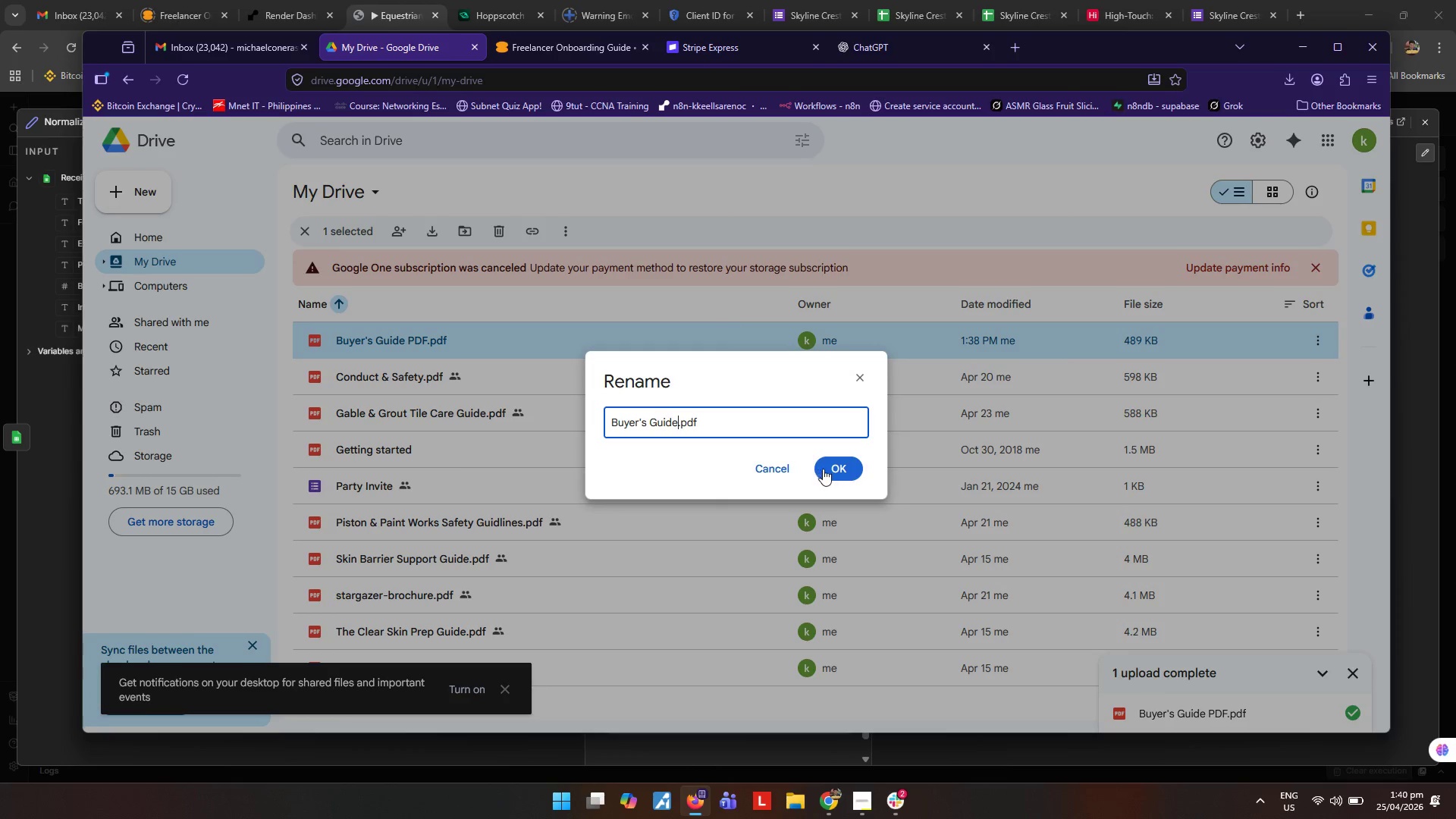 
left_click([824, 469])
 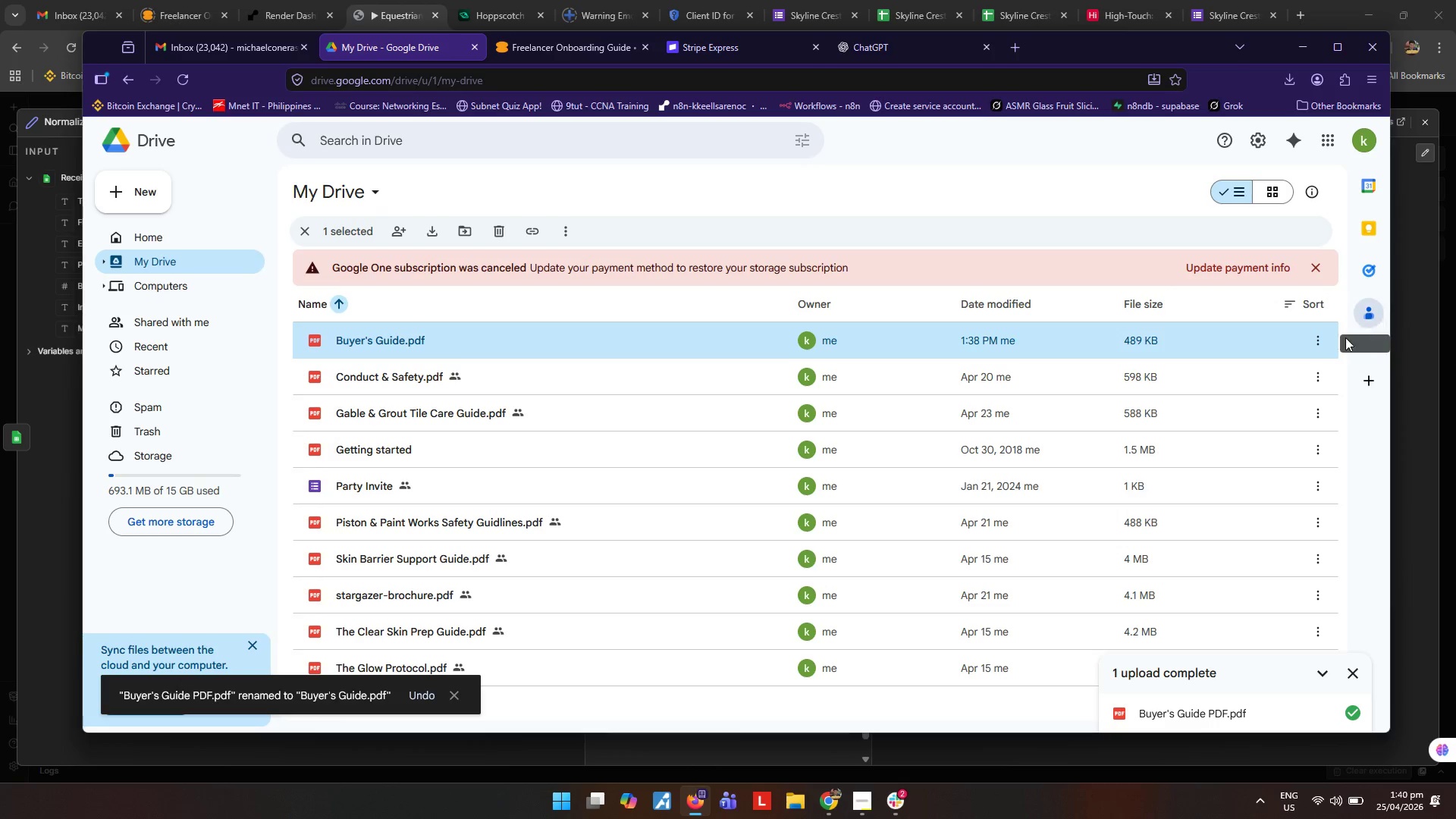 
left_click([1320, 340])
 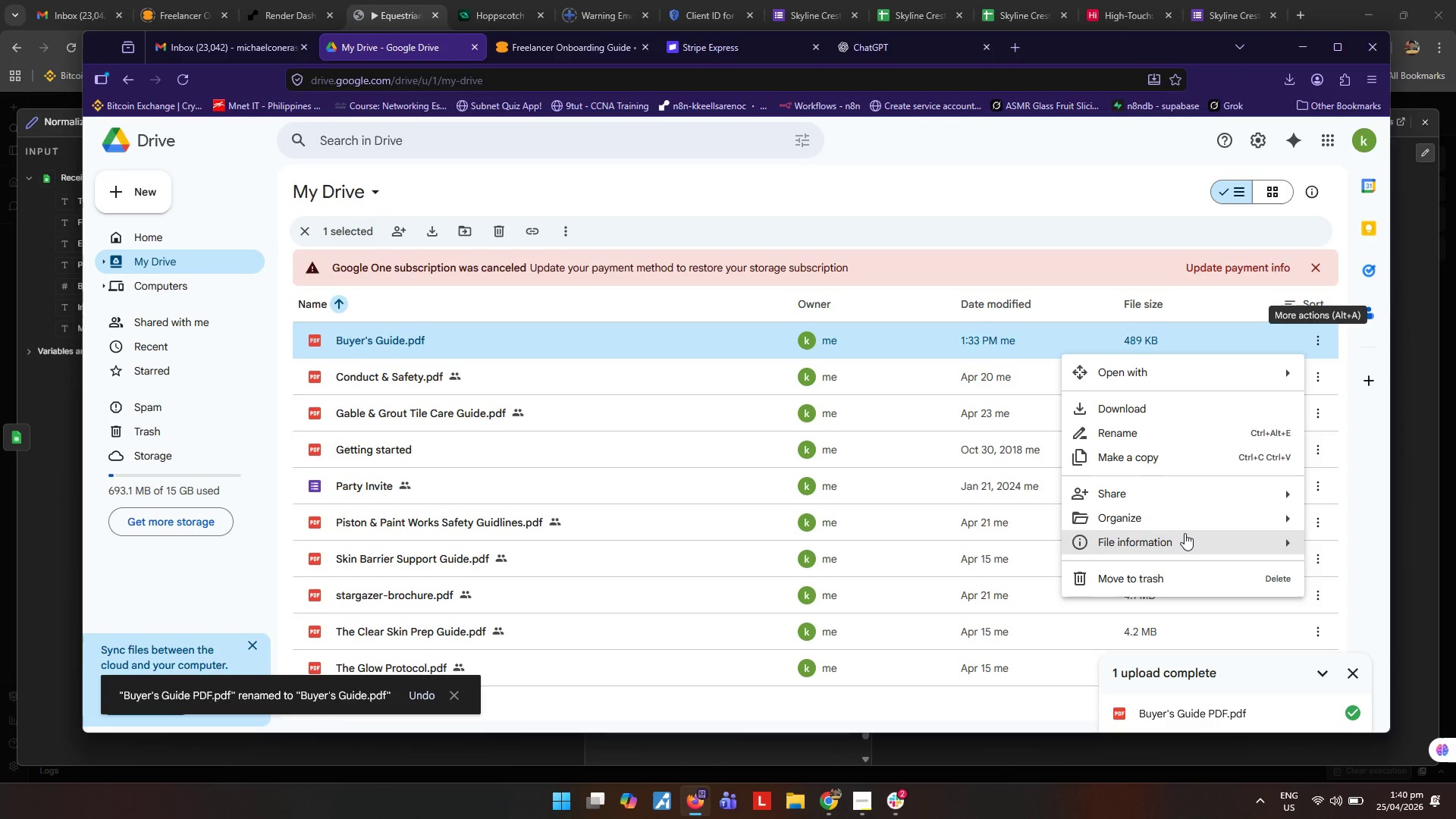 
left_click([1185, 535])
 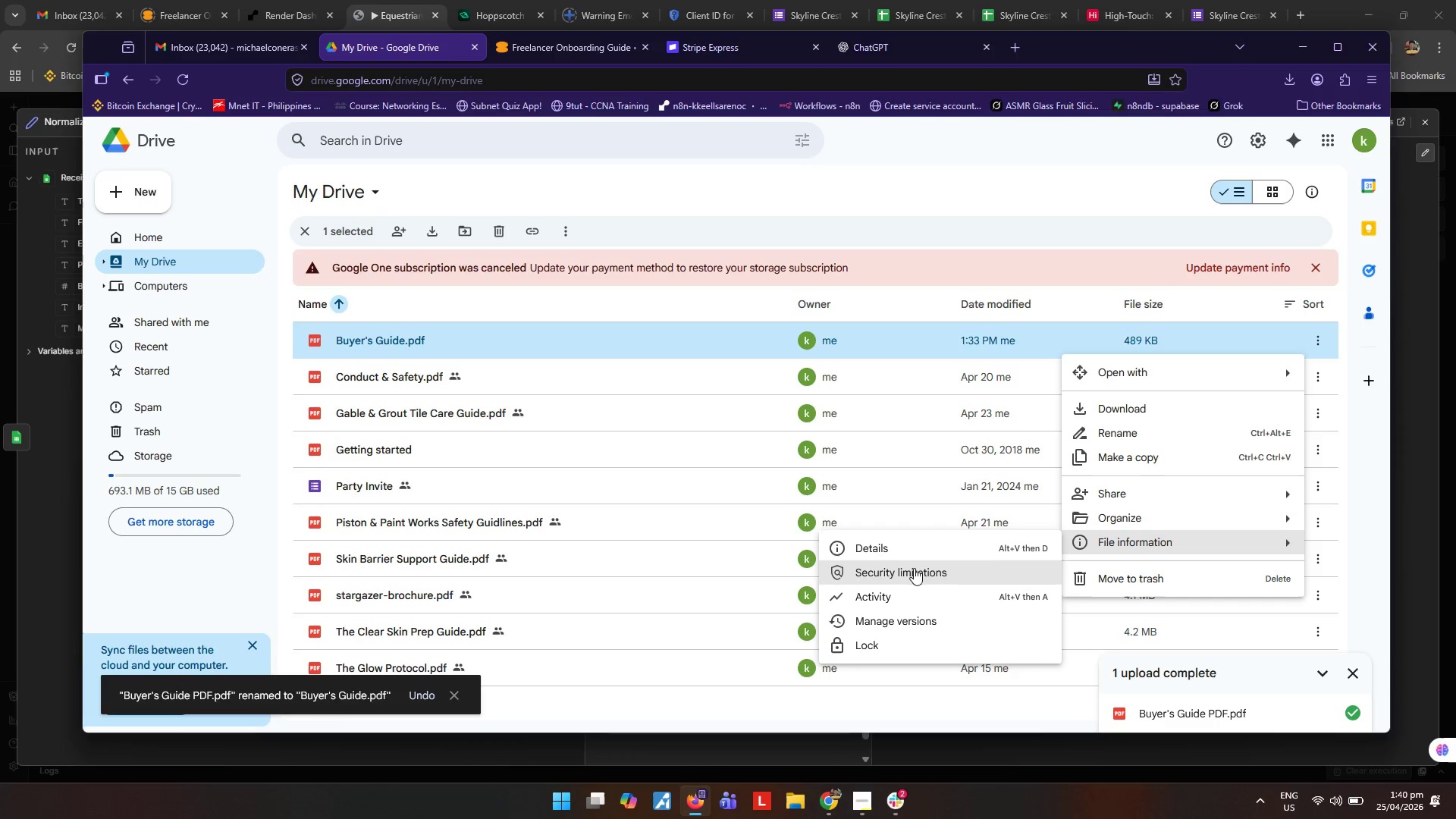 
left_click([912, 571])
 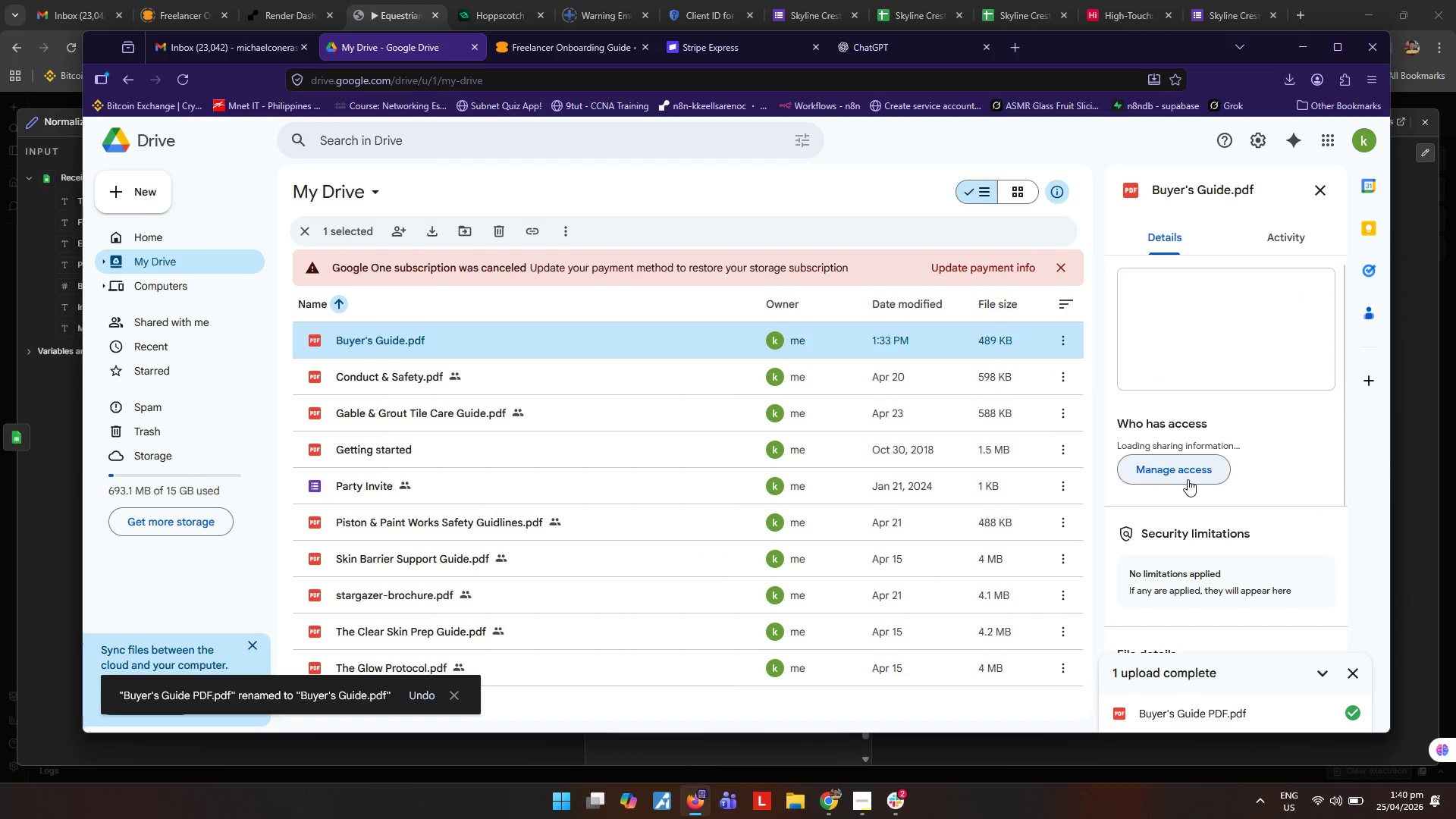 
scroll: coordinate [1148, 428], scroll_direction: up, amount: 3.0
 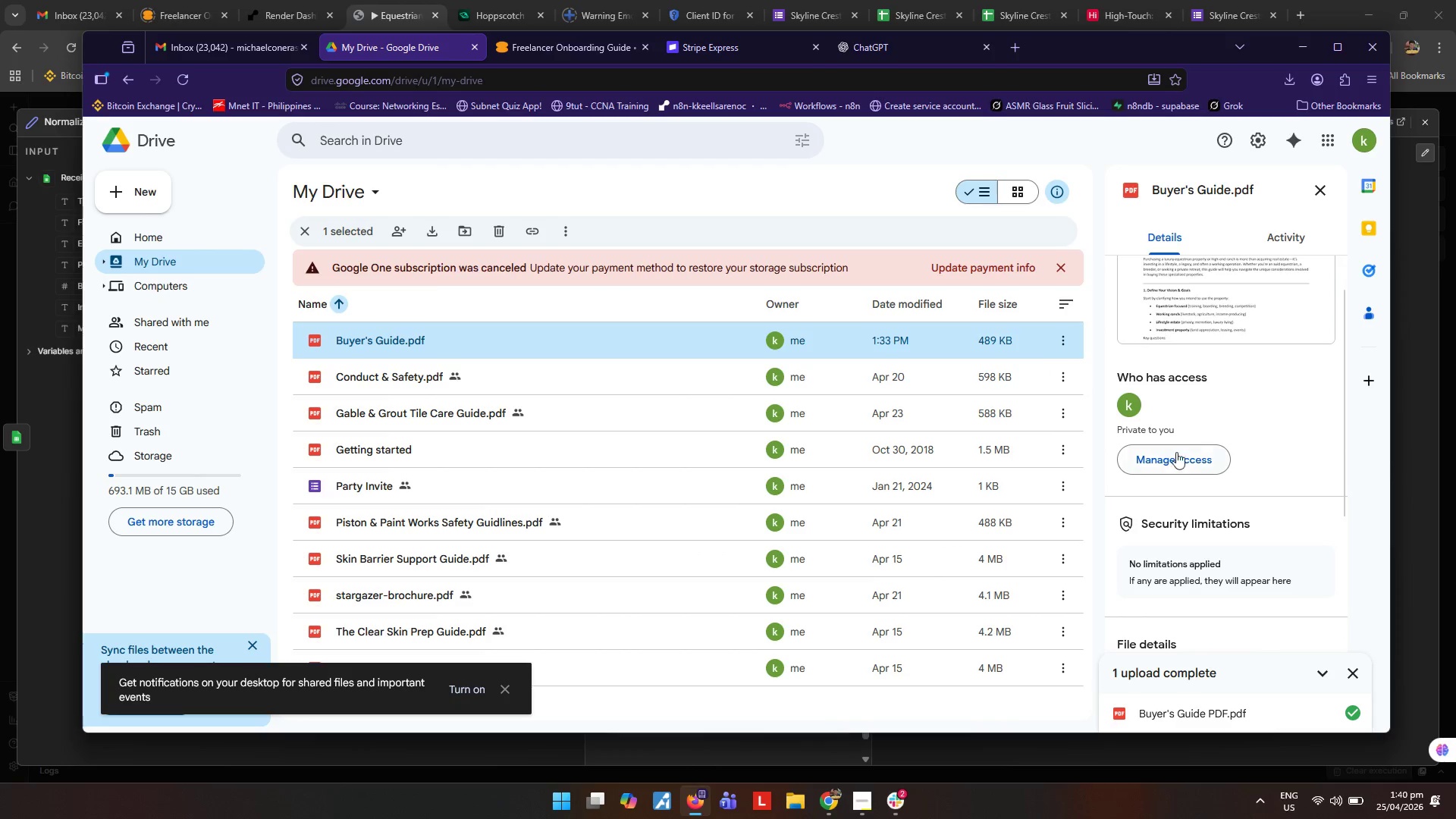 
left_click([1179, 460])
 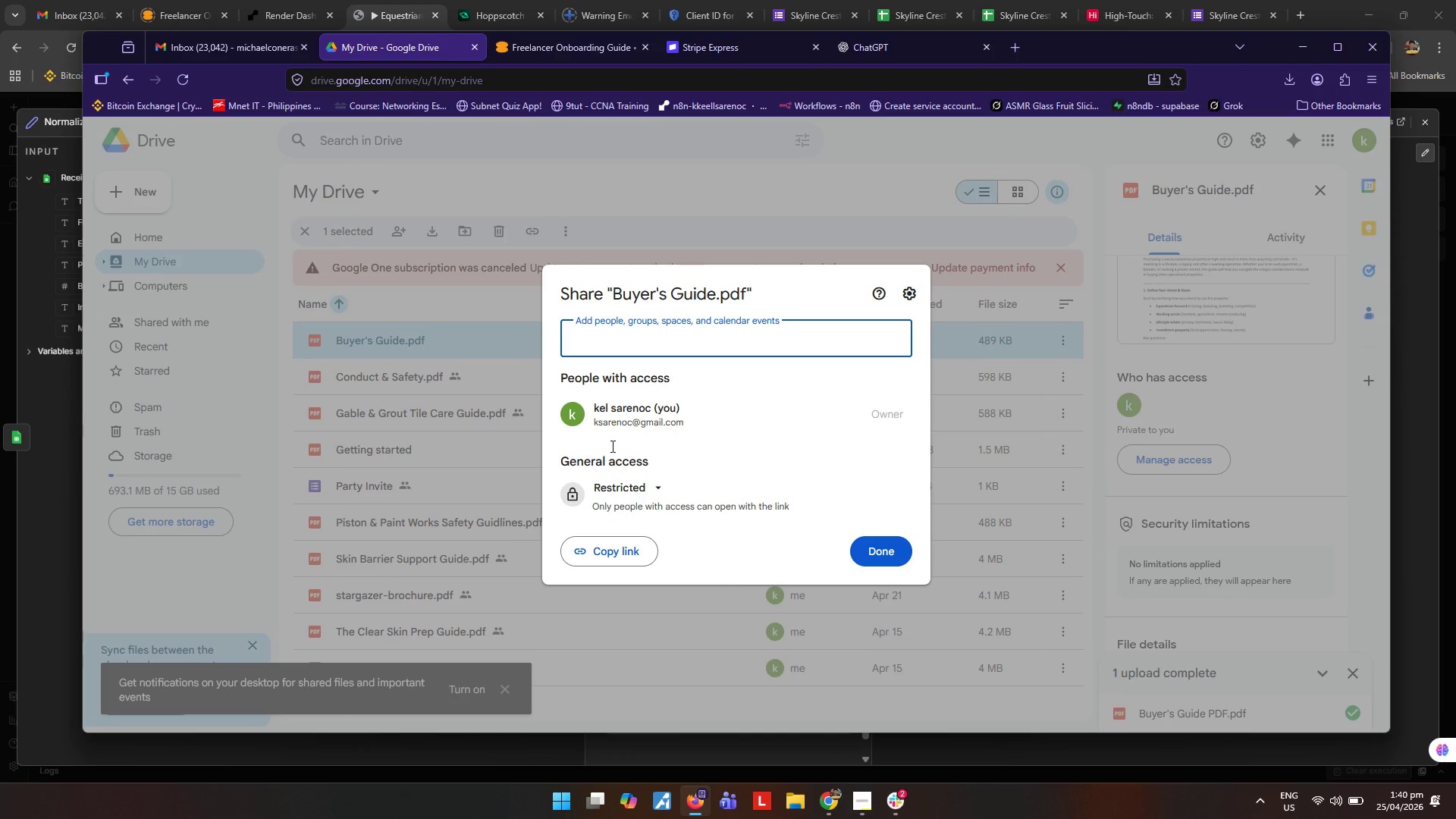 
wait(5.73)
 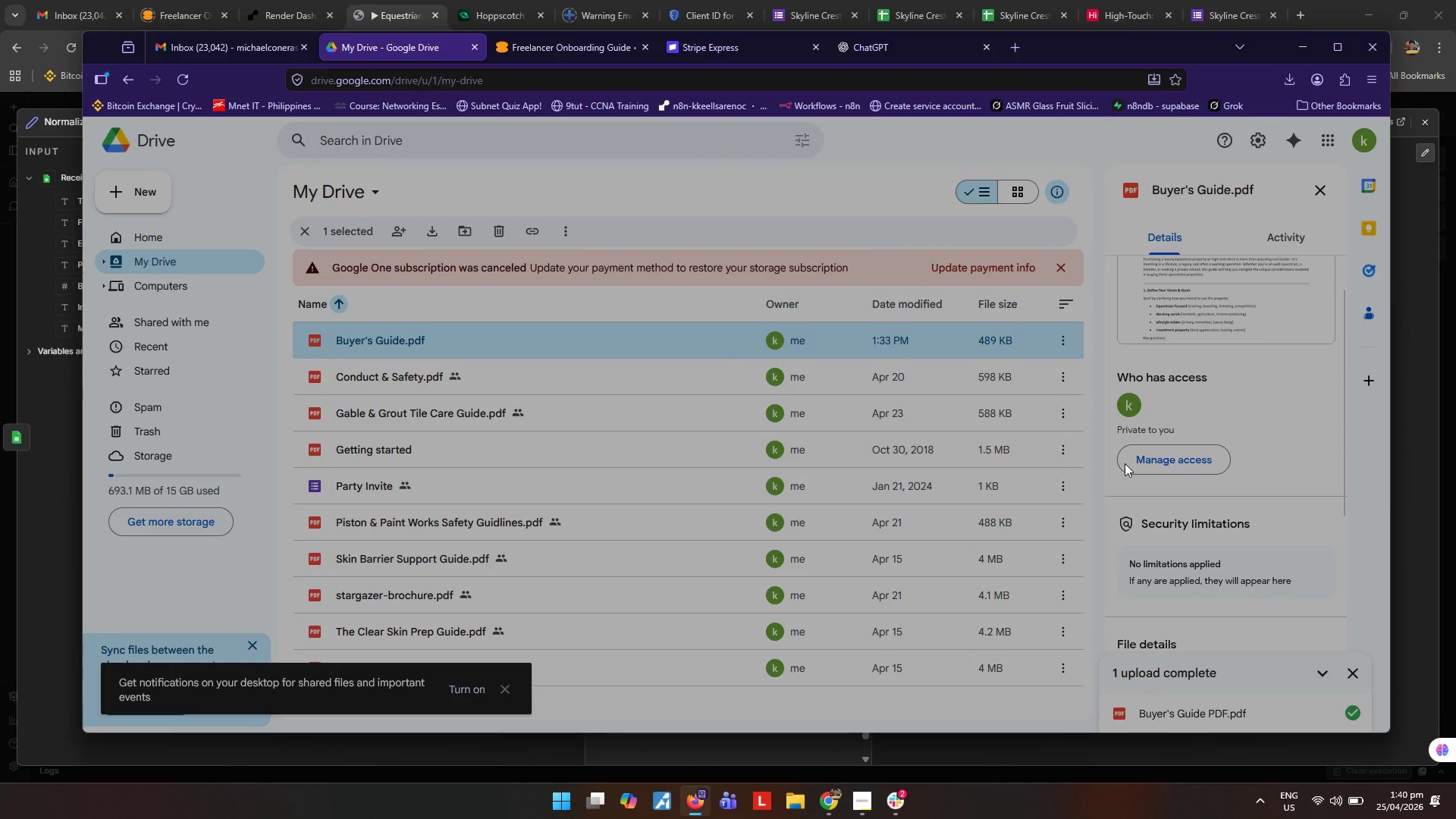 
left_click([661, 491])
 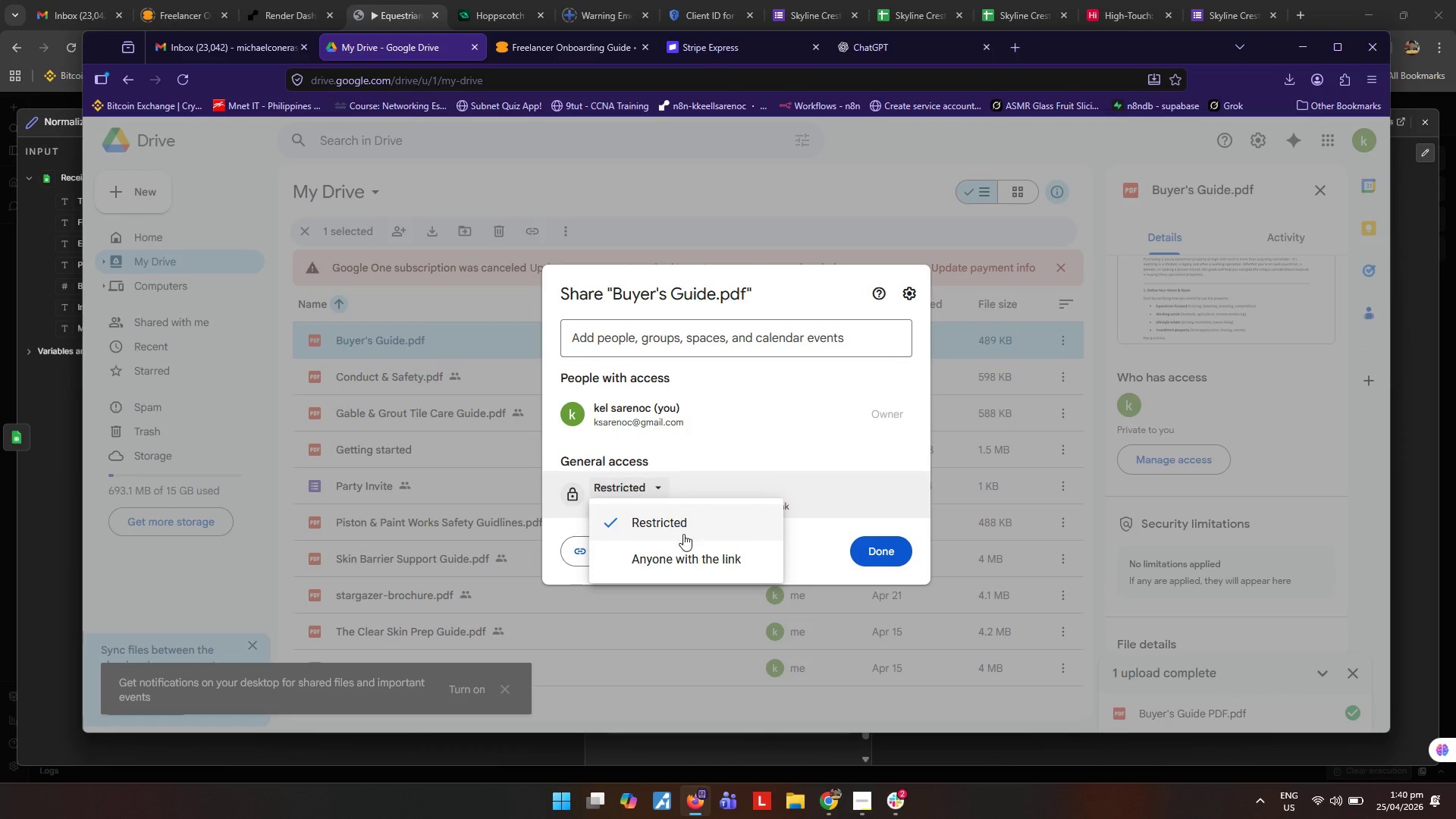 
left_click([691, 564])
 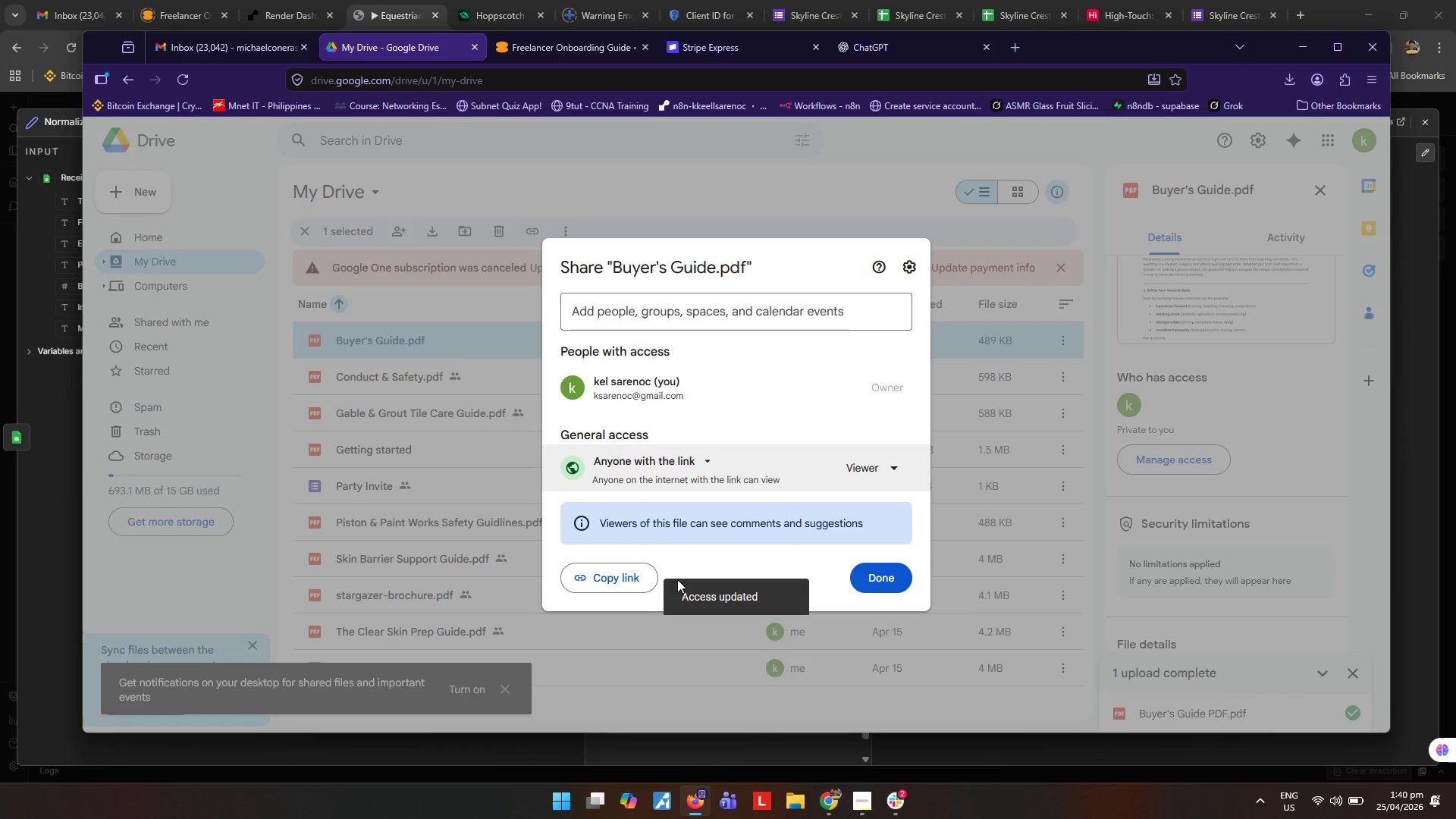 
left_click([637, 582])
 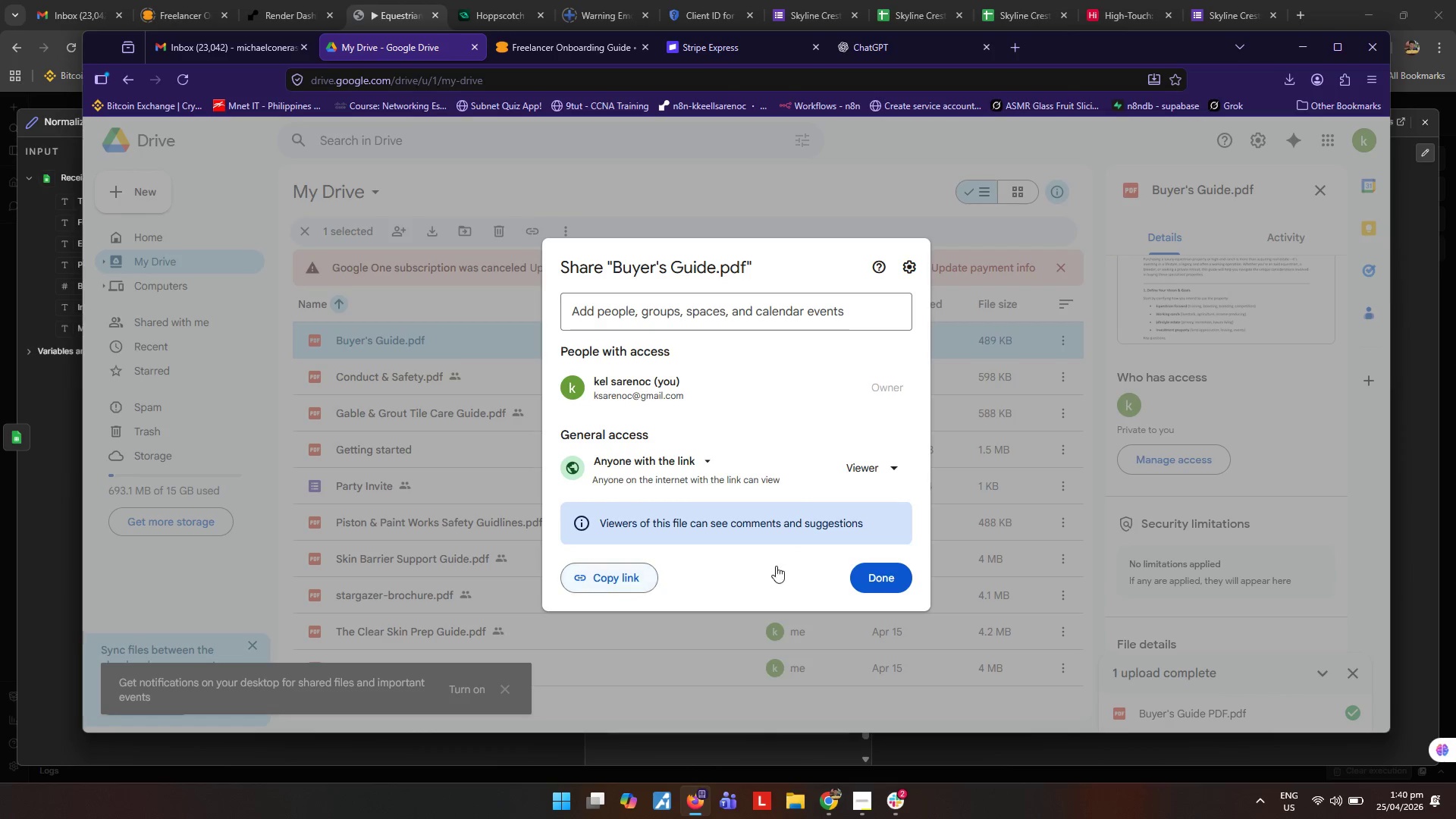 
mouse_move([874, 558])
 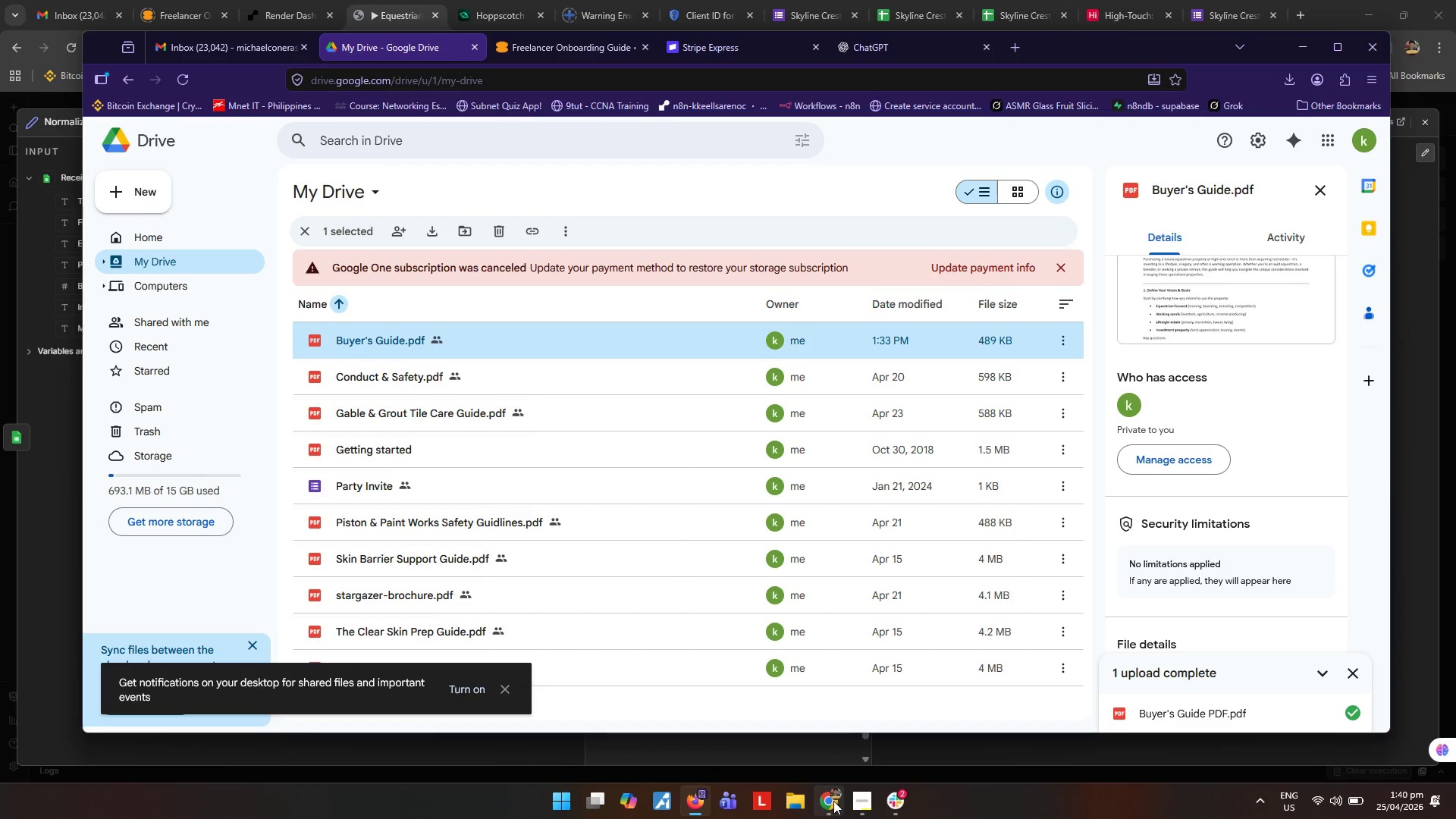 
left_click([833, 799])
 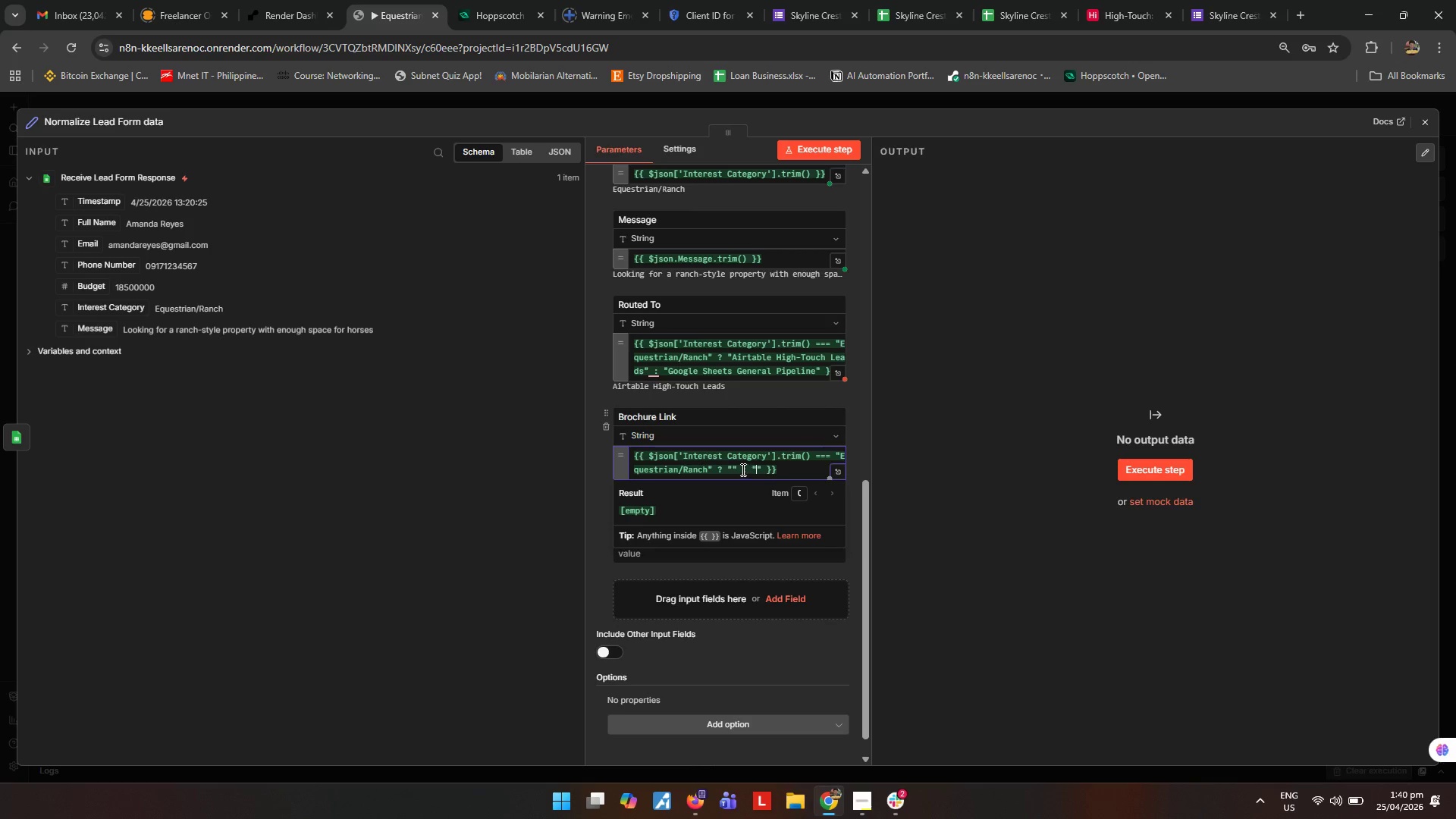 
left_click([735, 467])
 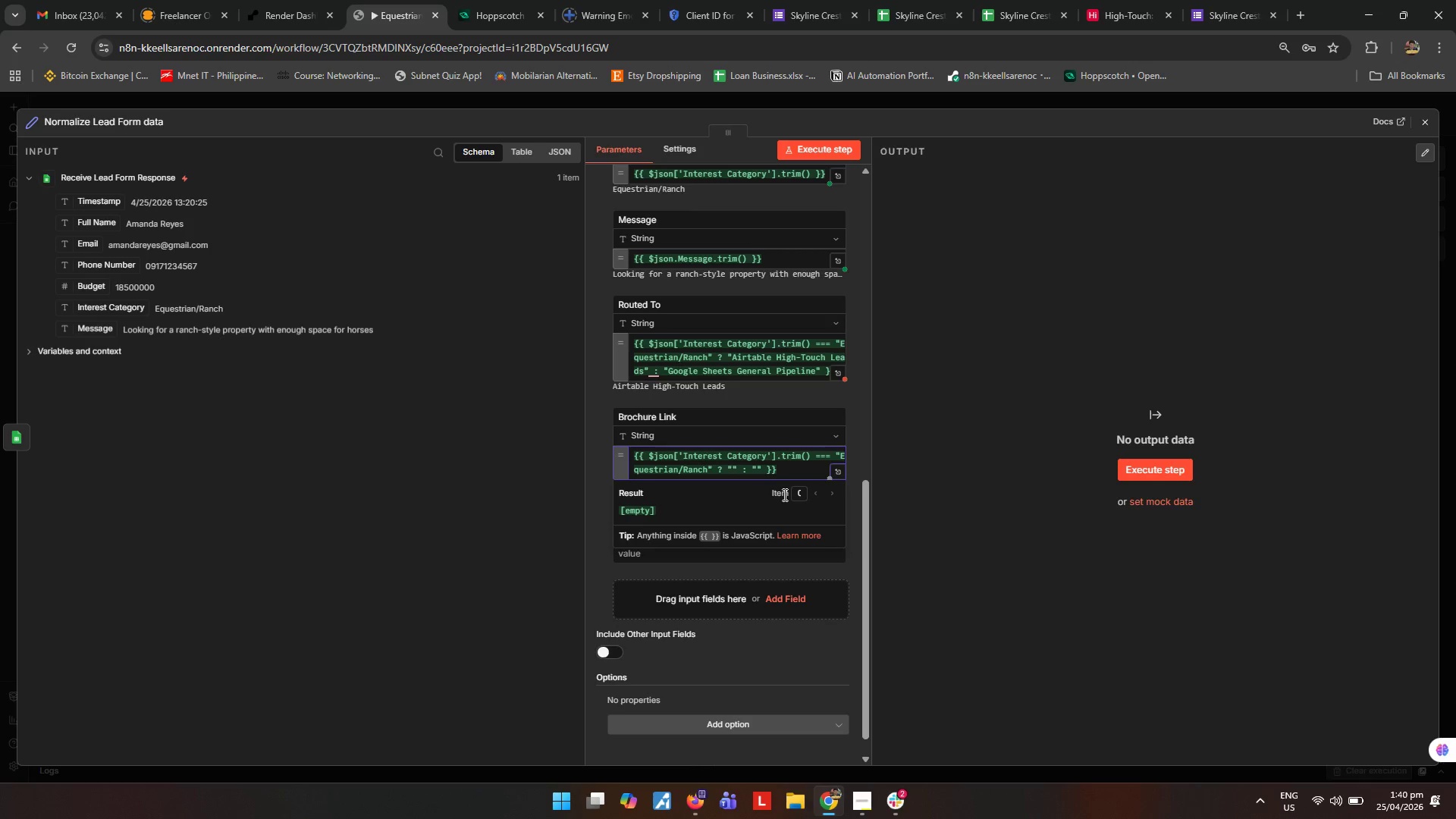 
wait(11.91)
 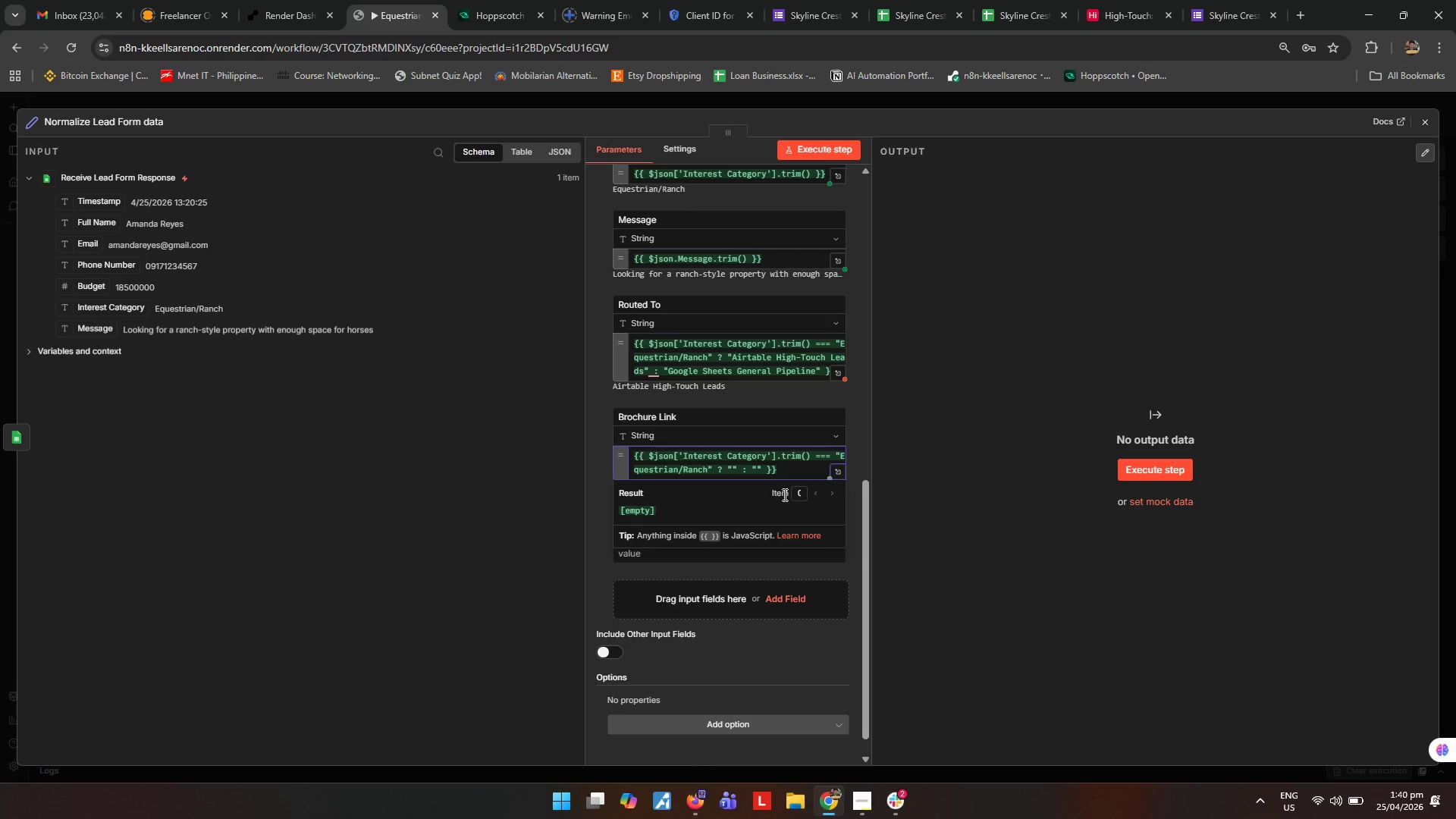 
left_click([794, 466])
 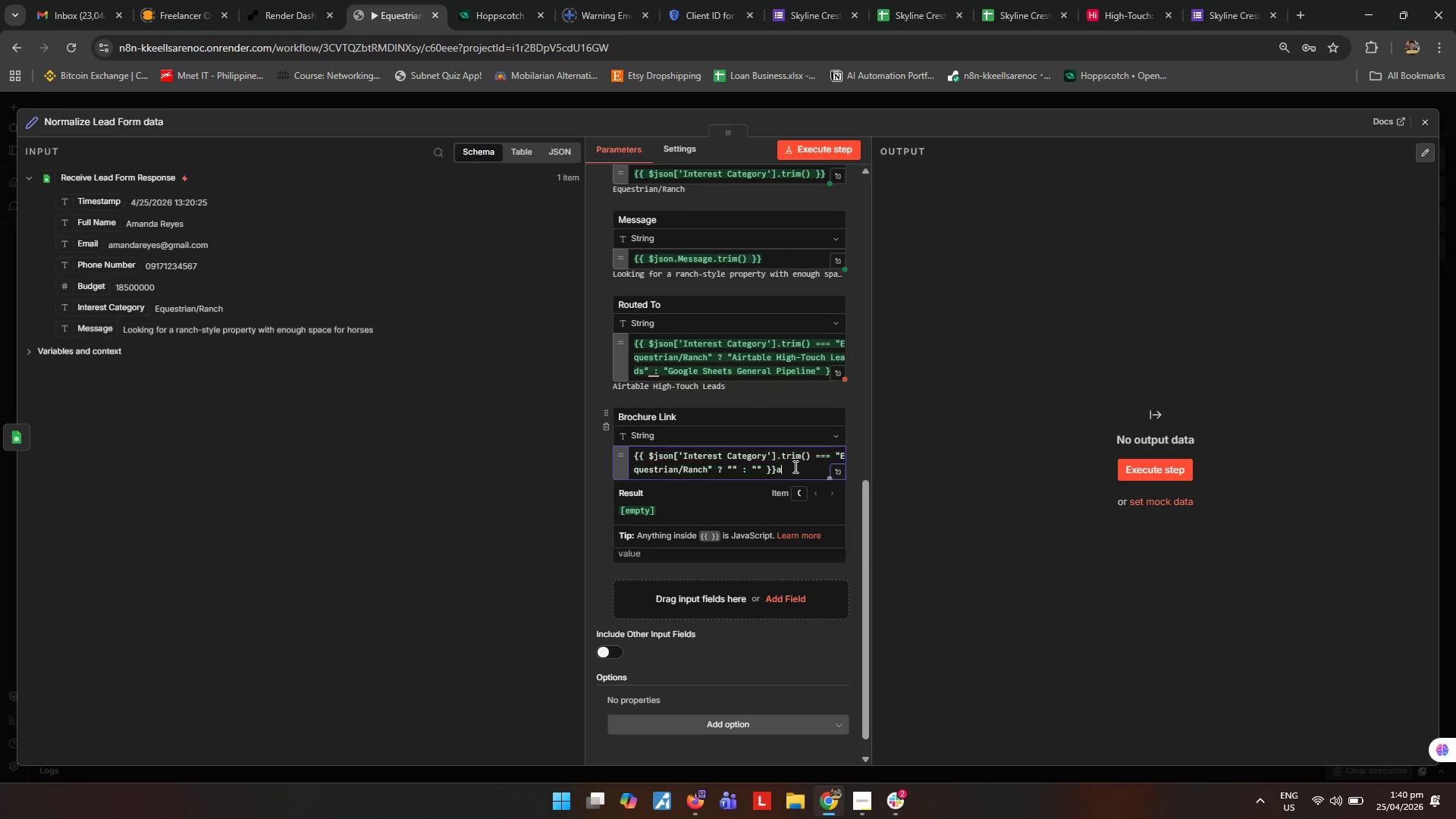 
type(aaa)
key(Backspace)
key(Backspace)
key(Backspace)
 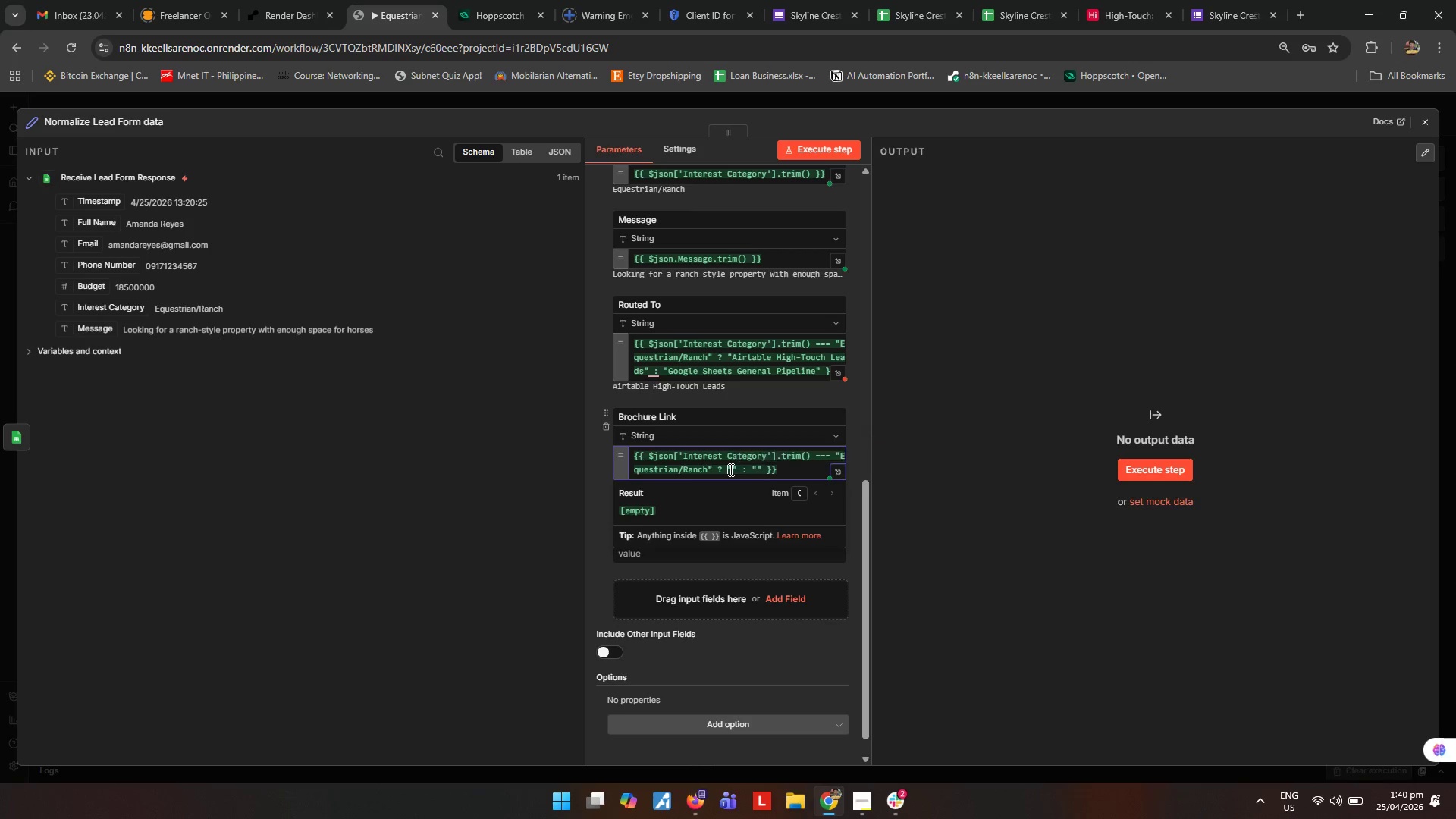 
left_click([733, 469])
 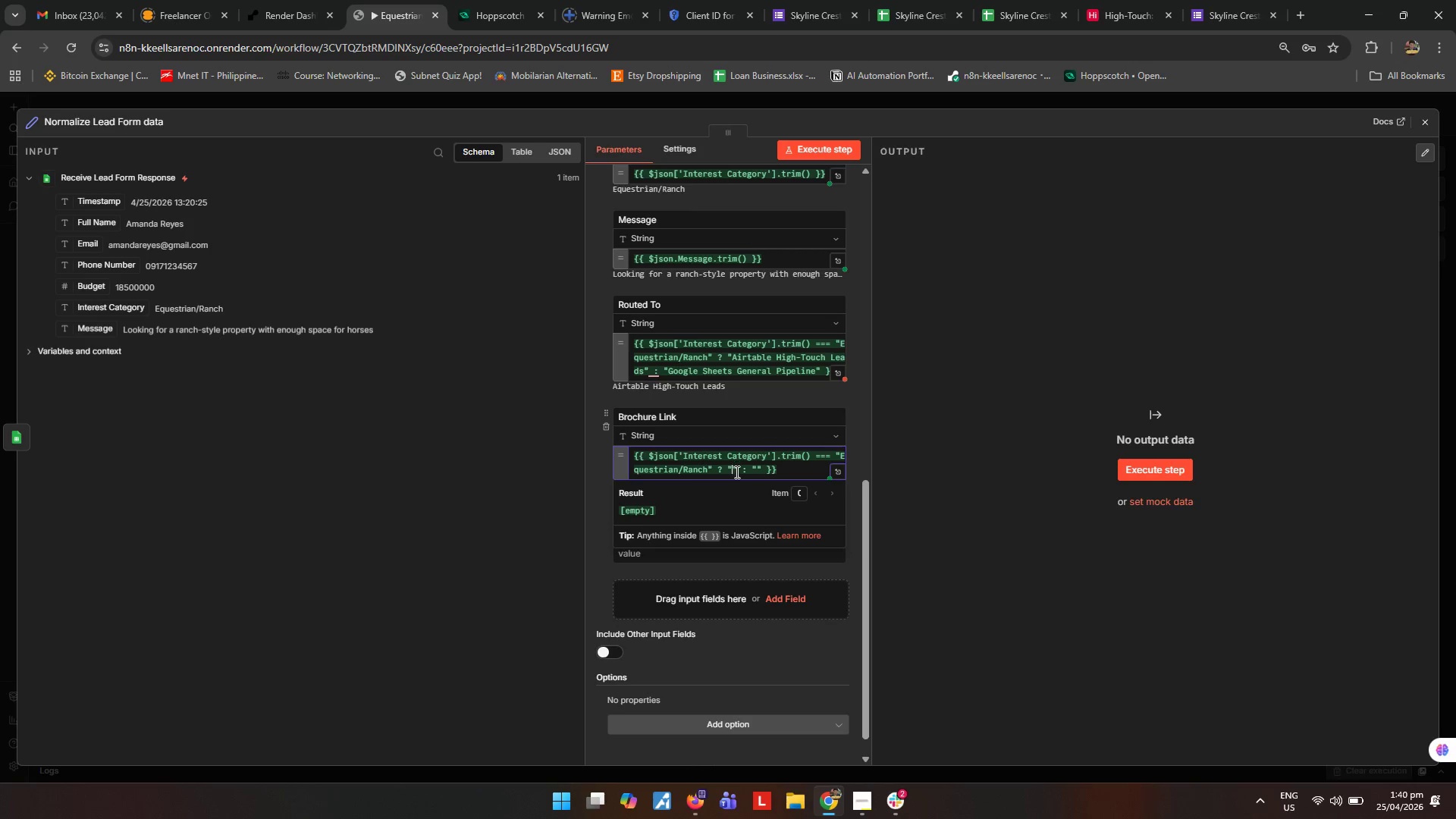 
key(Control+ControlLeft)
 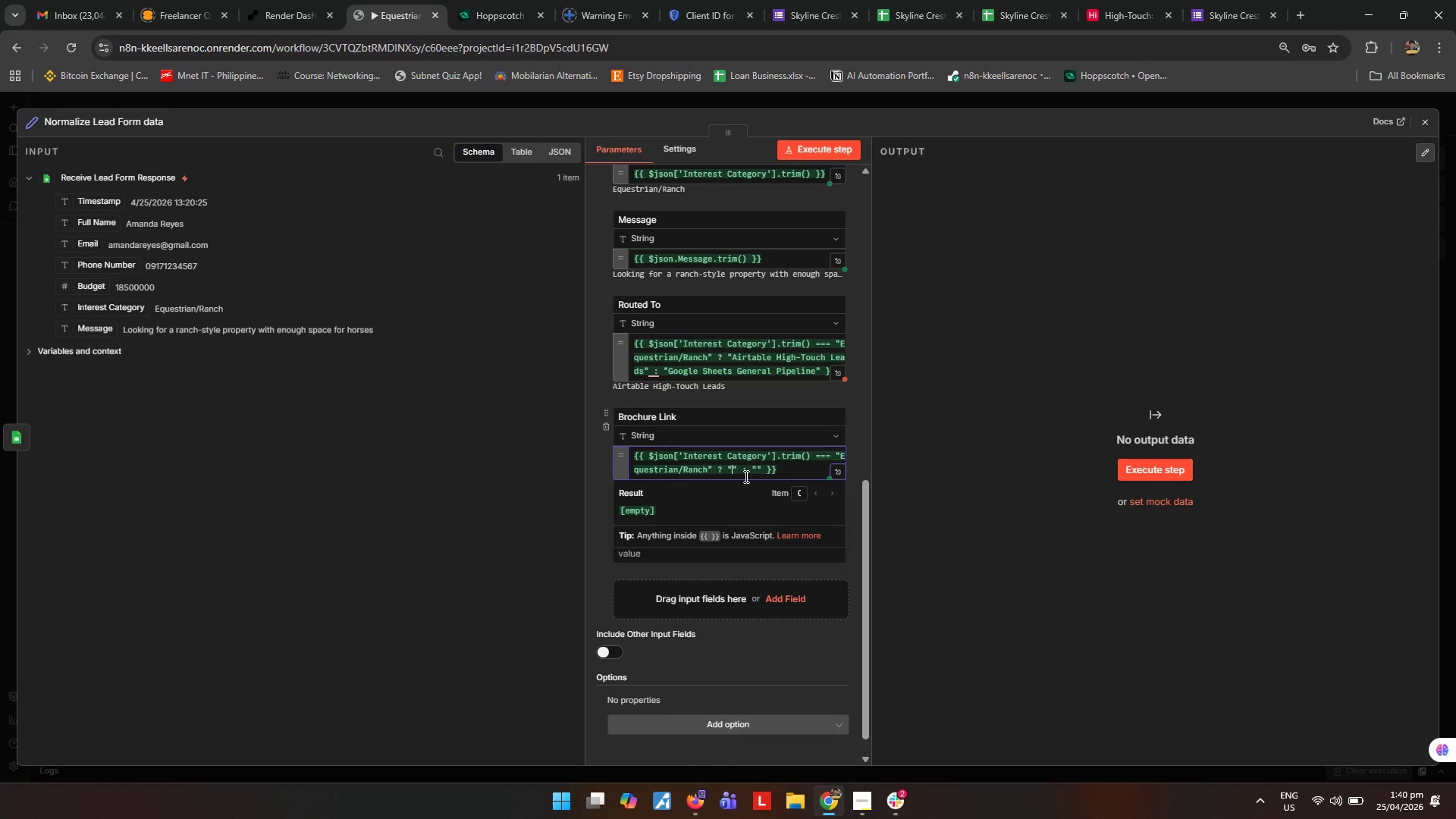 
key(Control+V)
 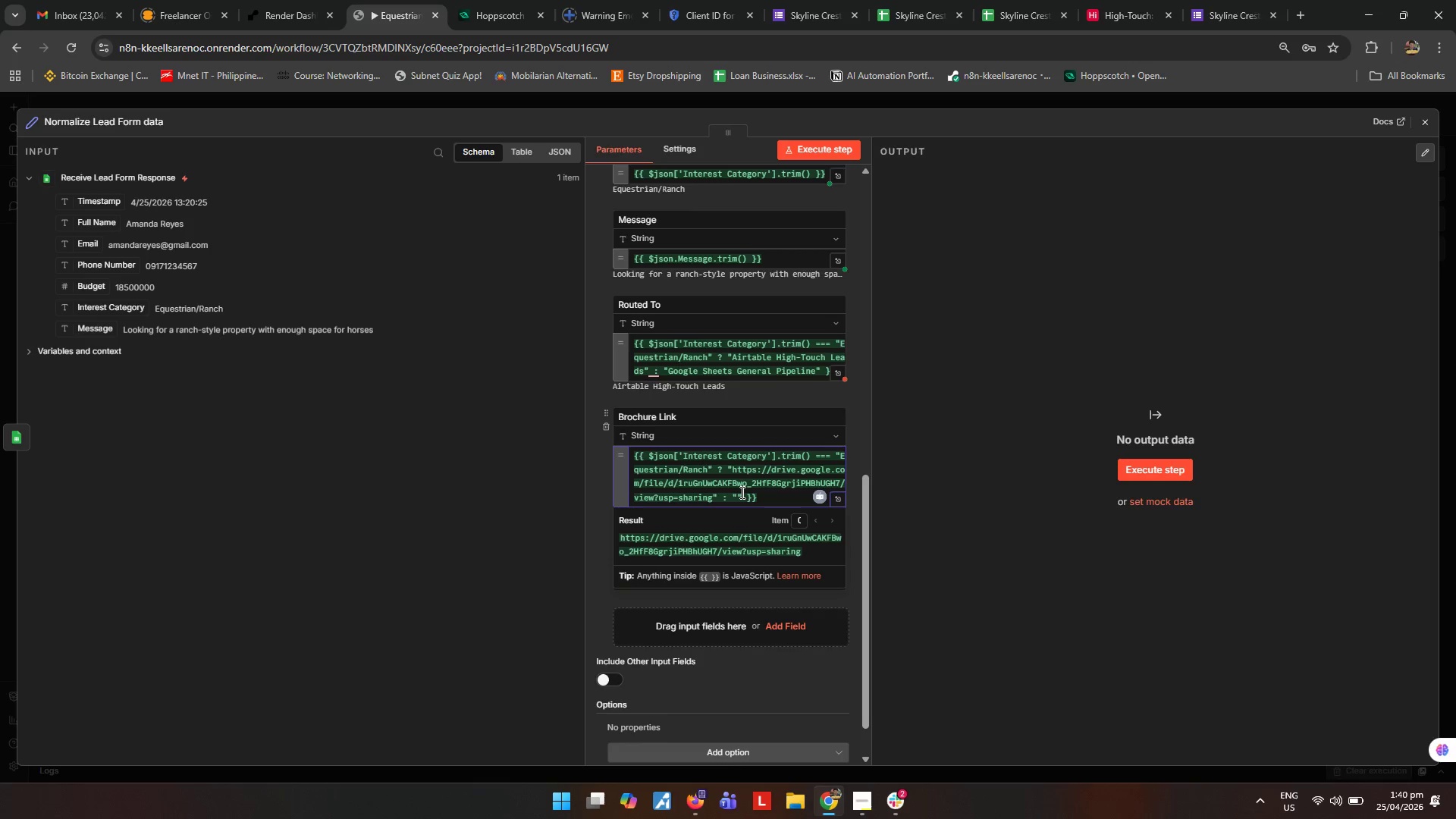 
left_click([738, 496])
 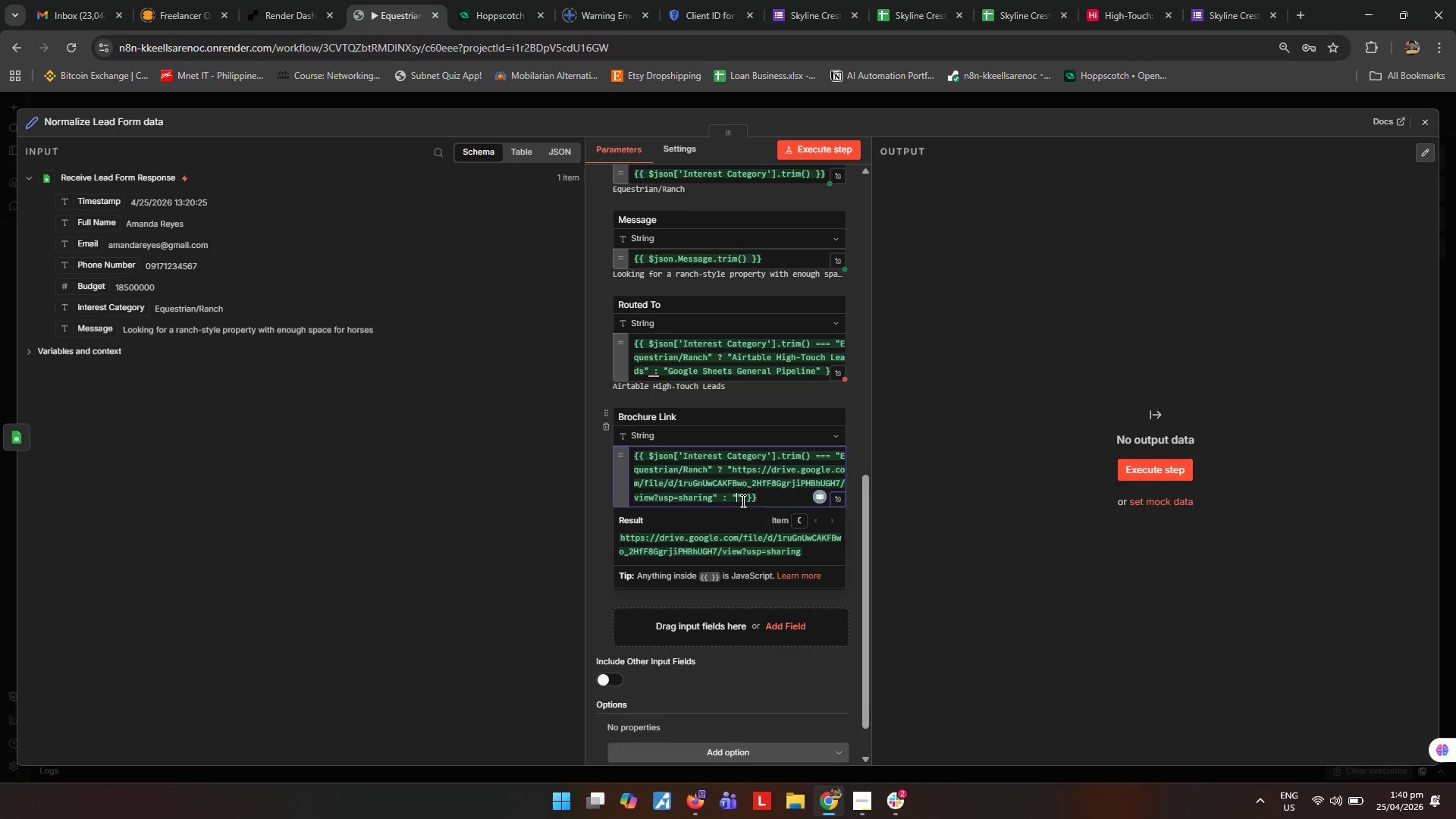 
key(Control+ControlLeft)
 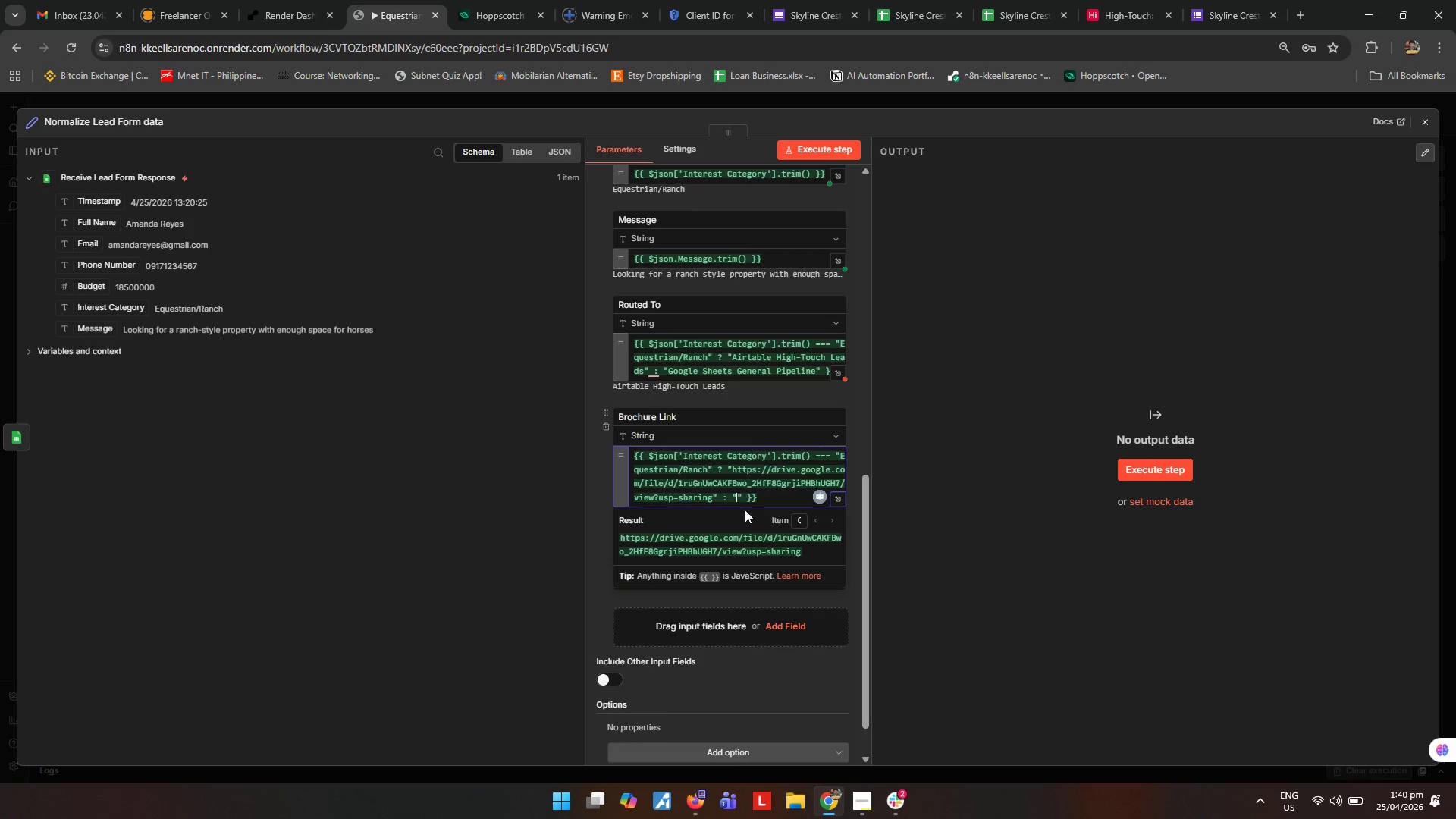 
key(Control+V)
 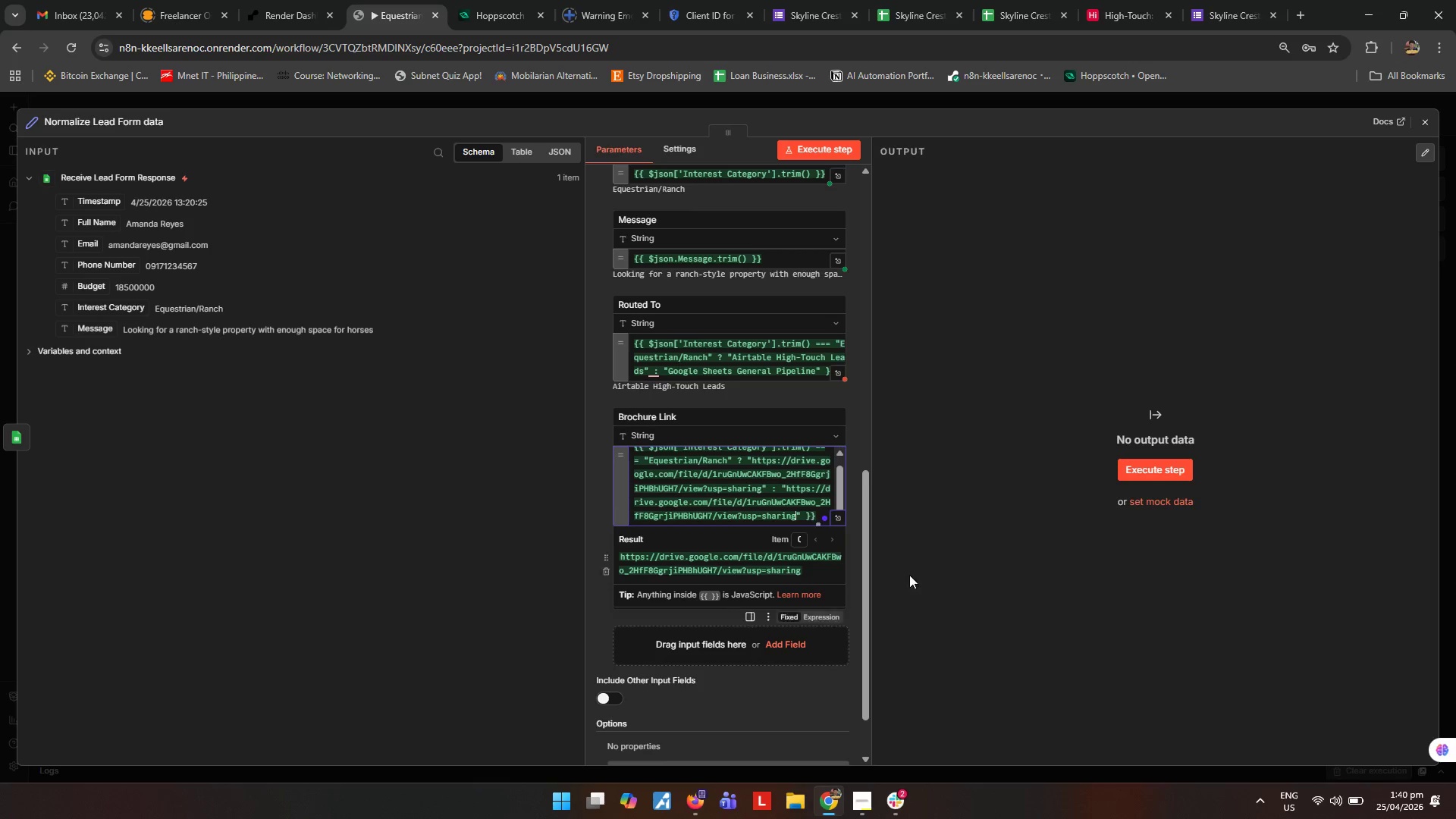 
left_click([951, 560])
 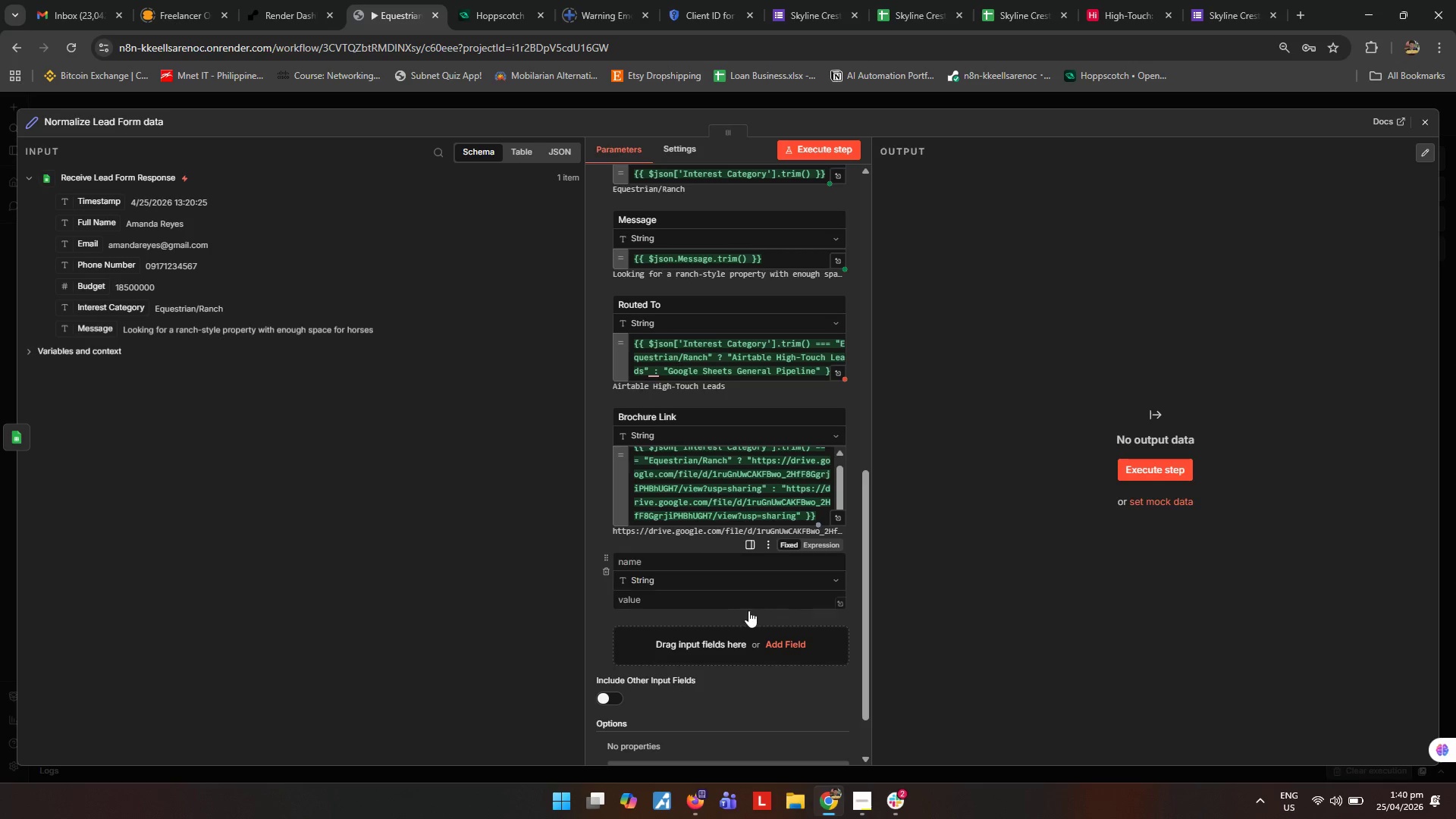 
scroll: coordinate [749, 610], scroll_direction: down, amount: 2.0
 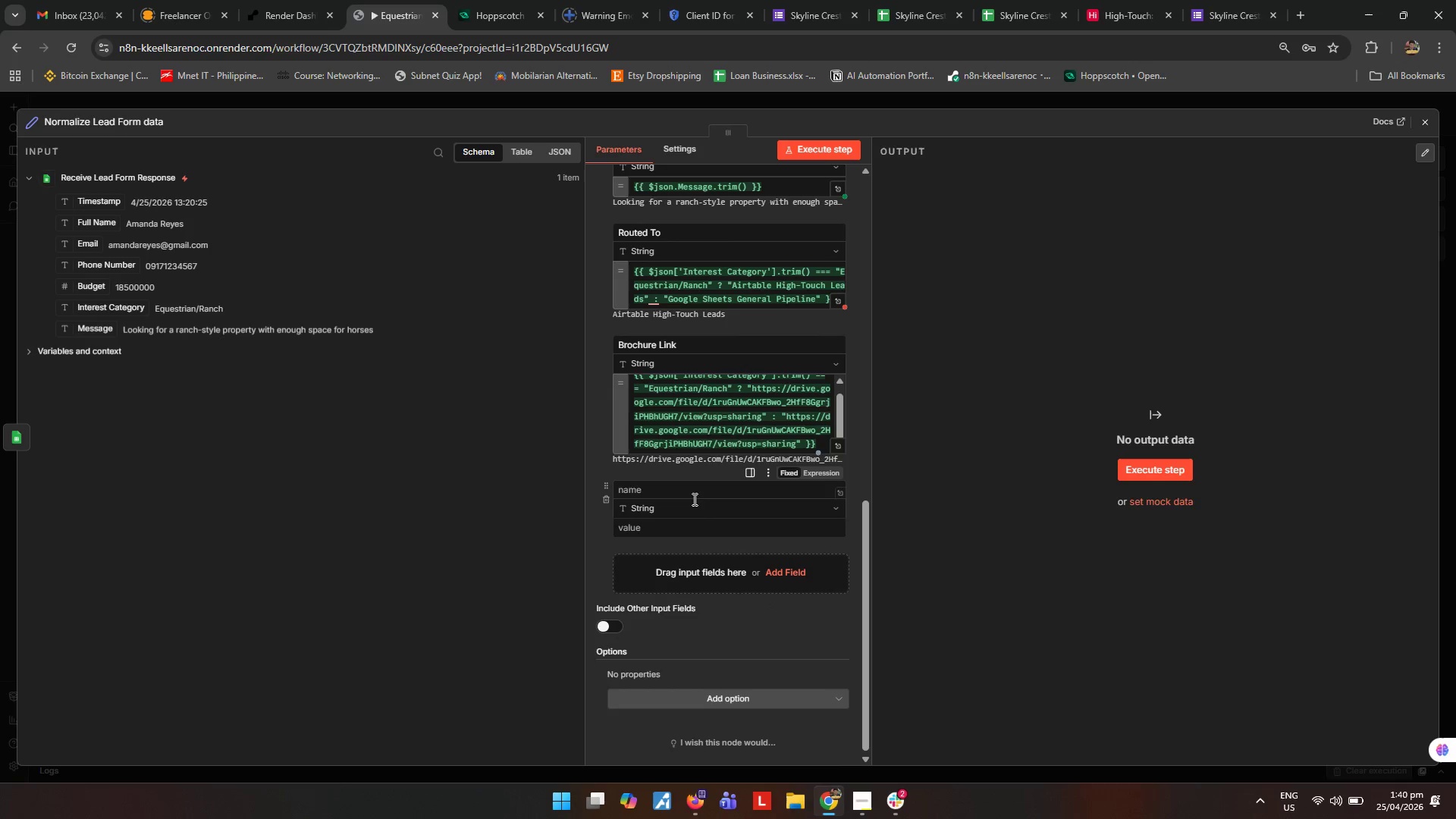 
left_click([1016, 0])
 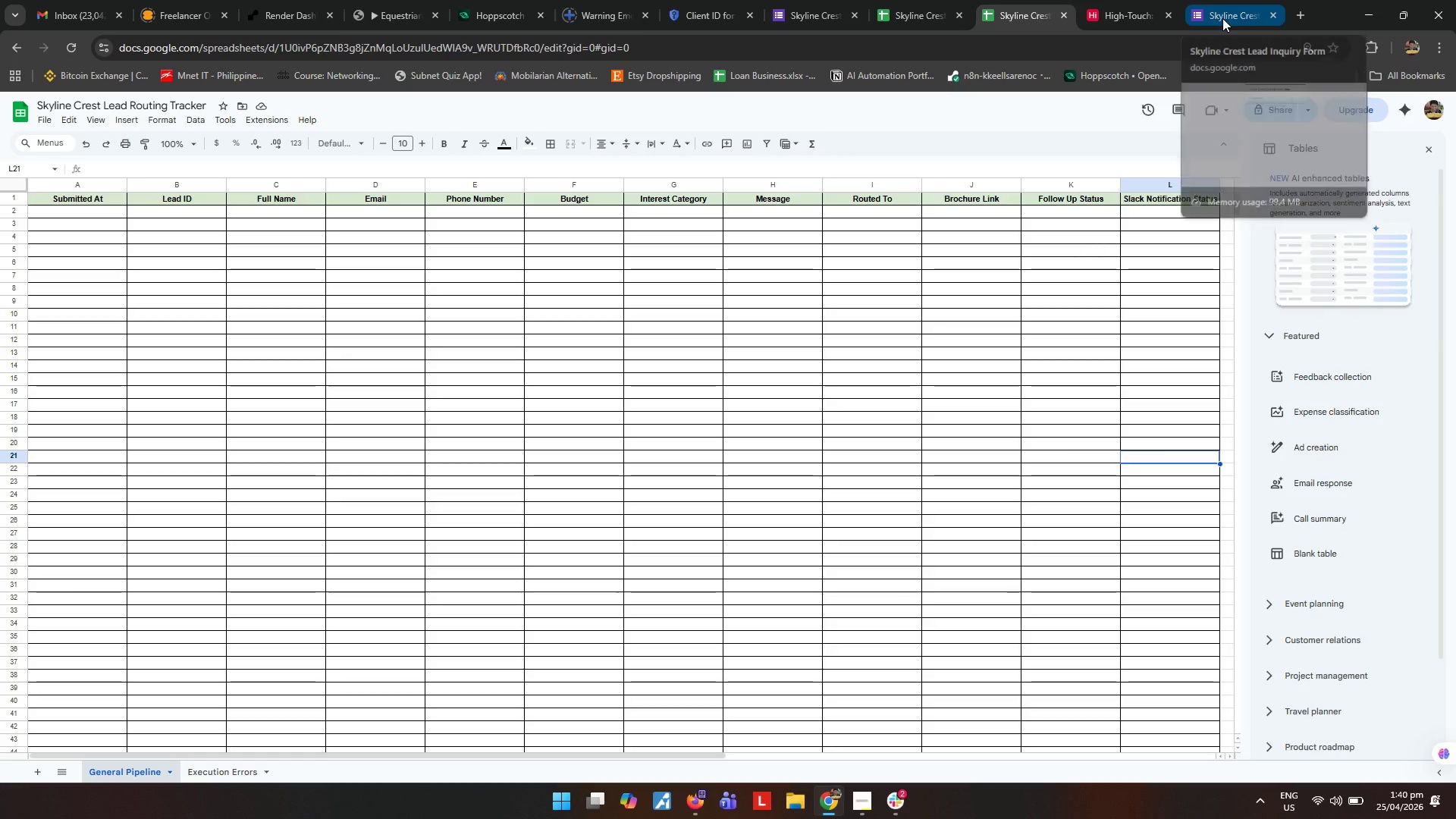 
left_click([1222, 18])
 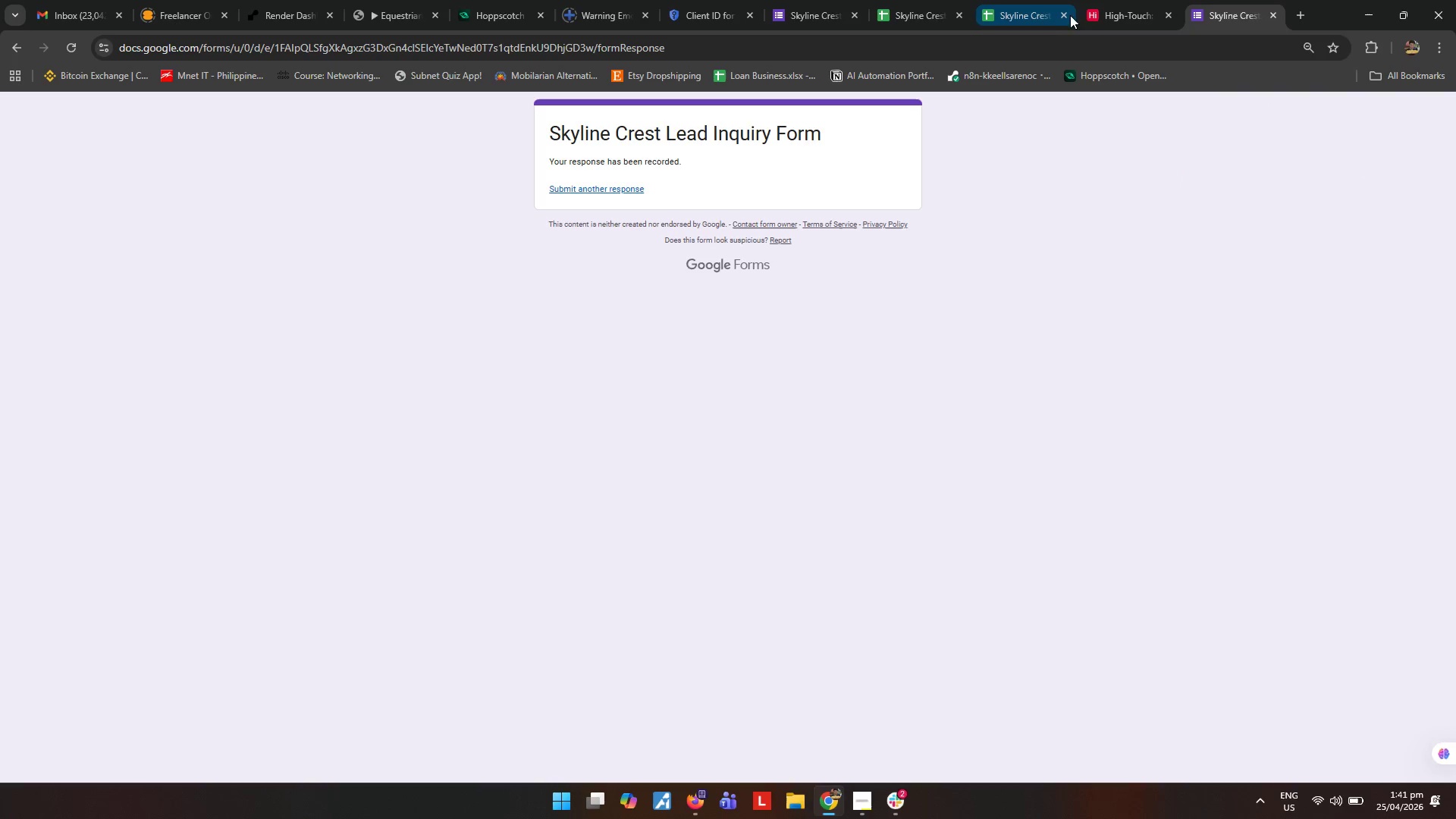 
left_click([1105, 14])
 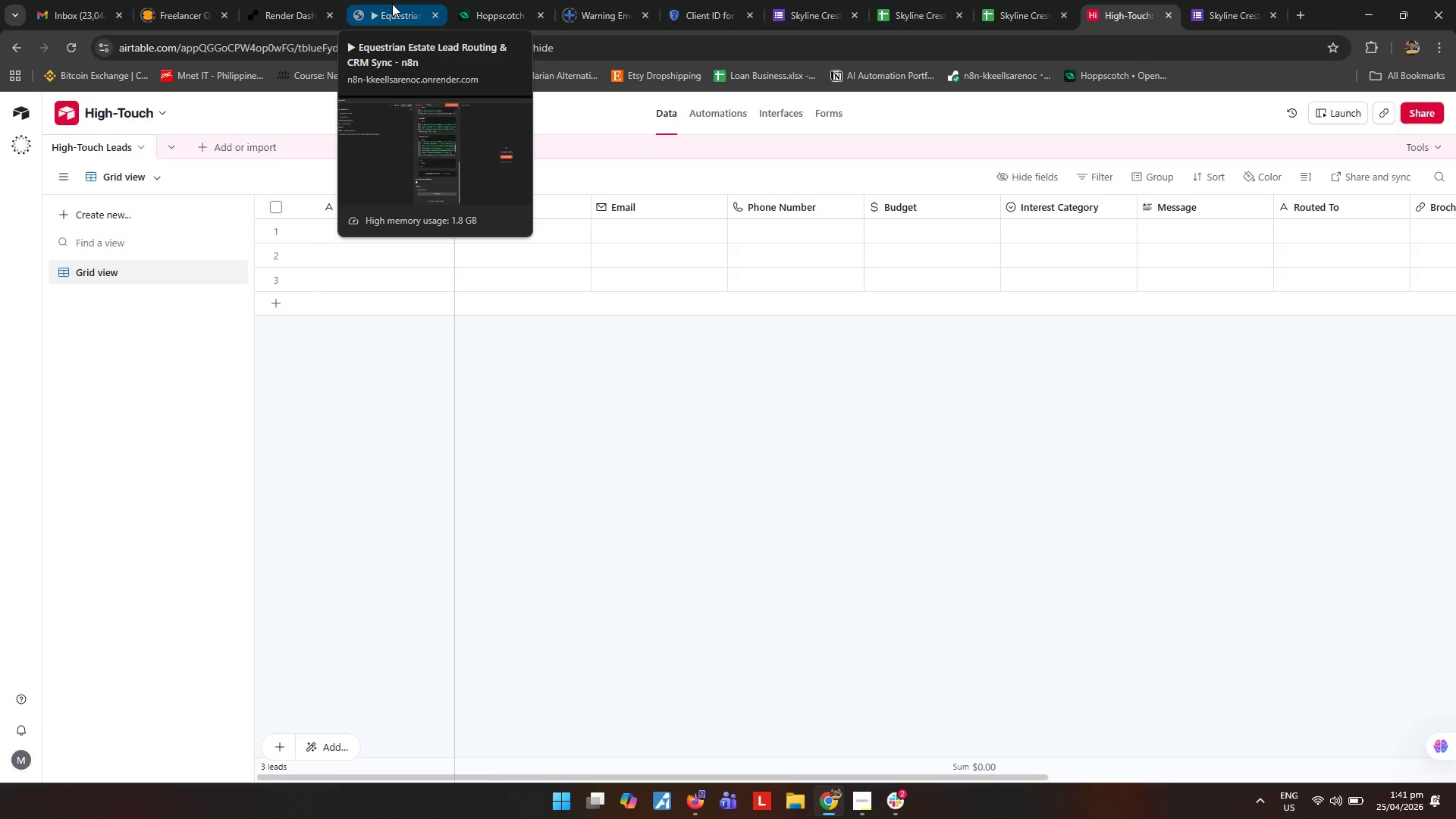 
left_click([392, 4])
 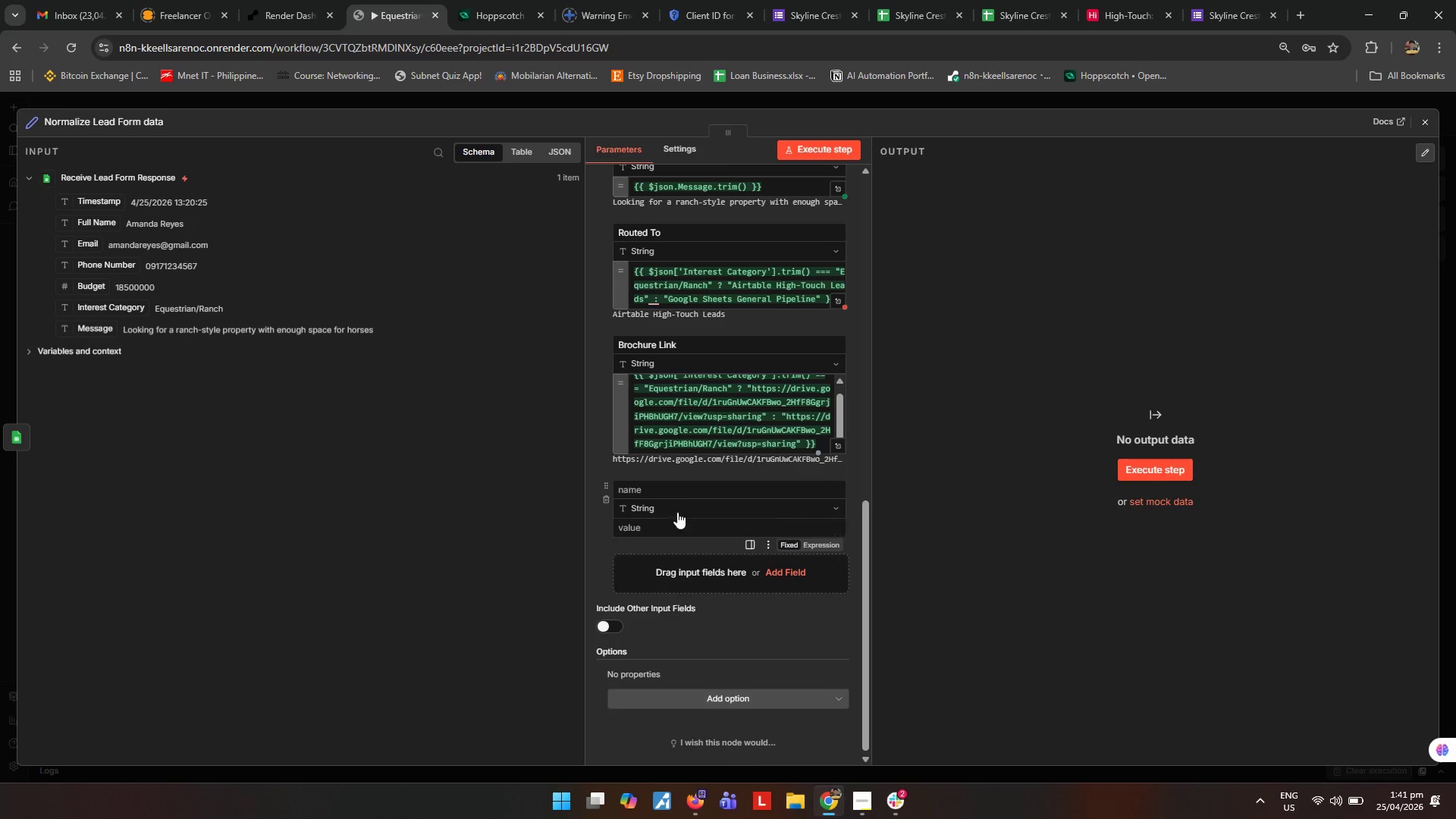 
left_click([692, 486])
 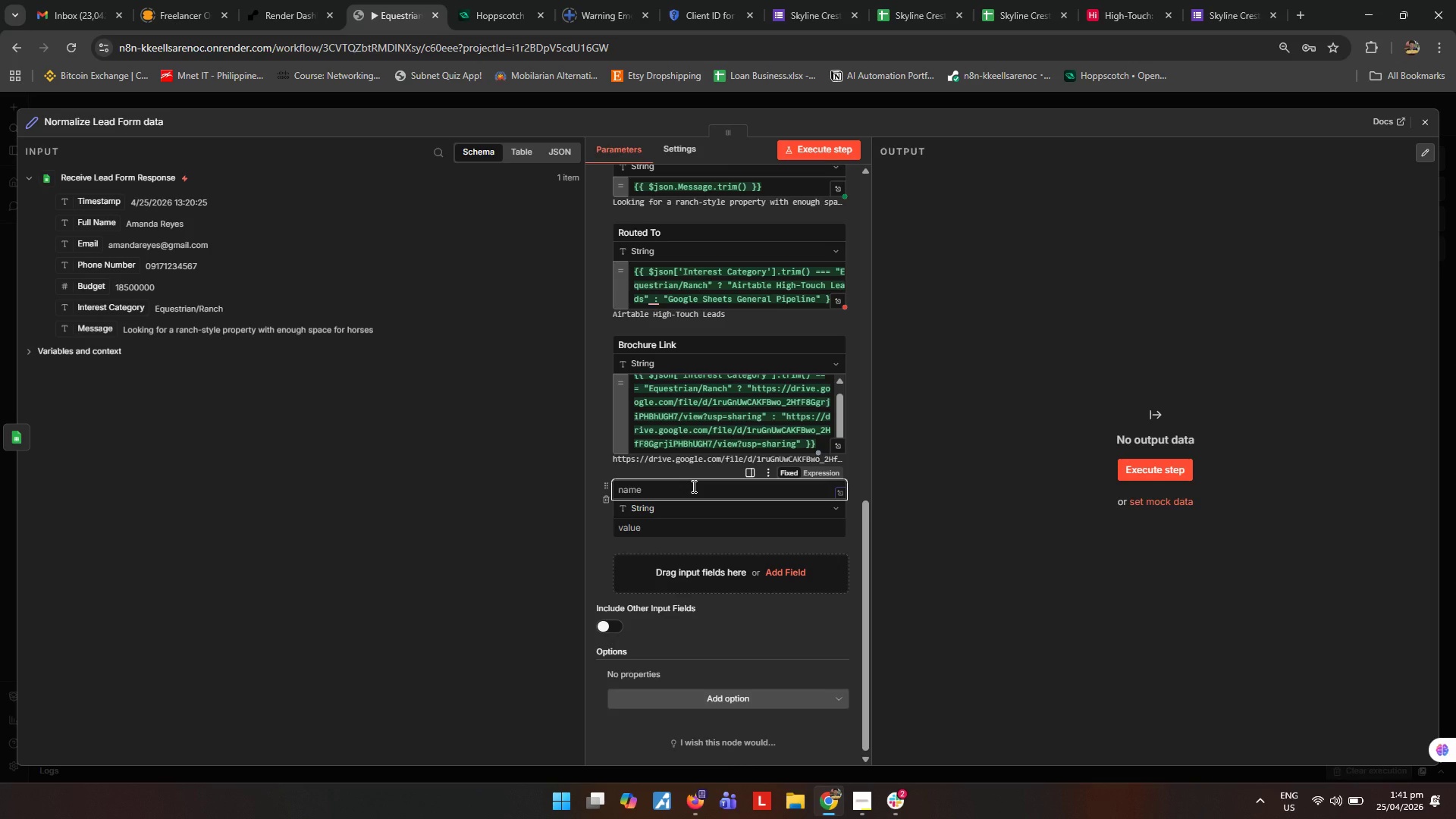 
type(Follow Up Status)
 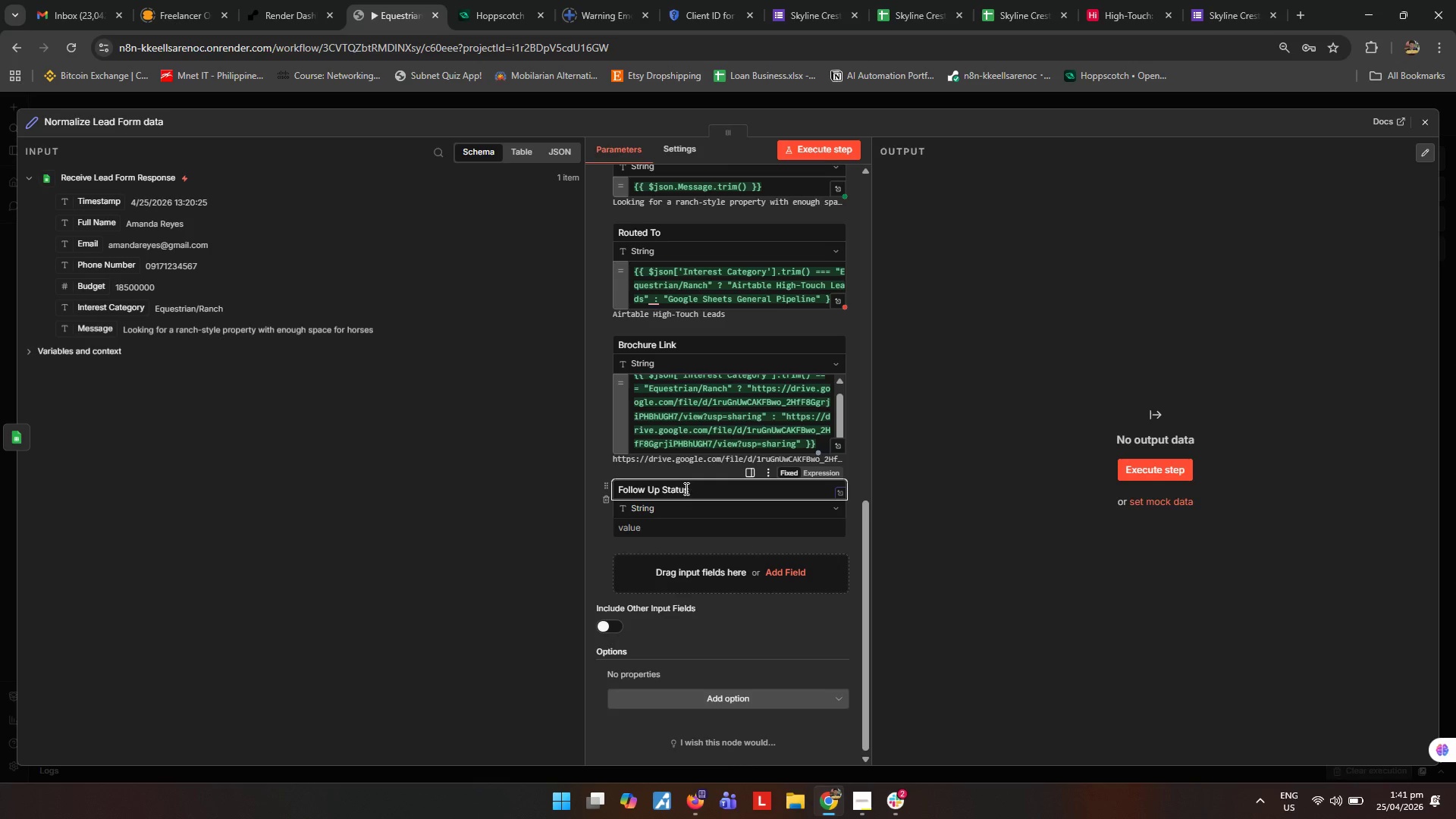 
left_click([705, 530])
 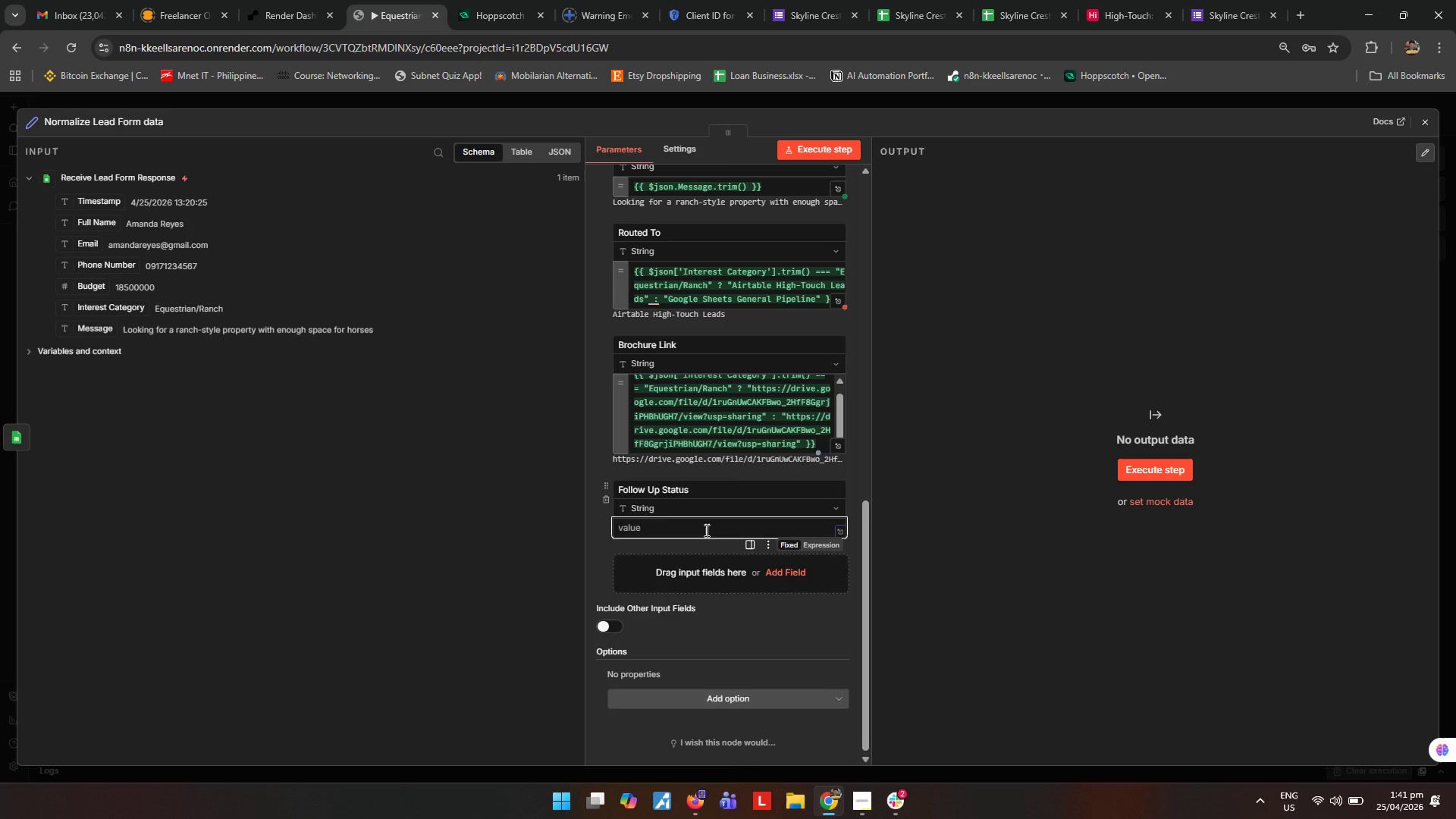 
type(Pending)
 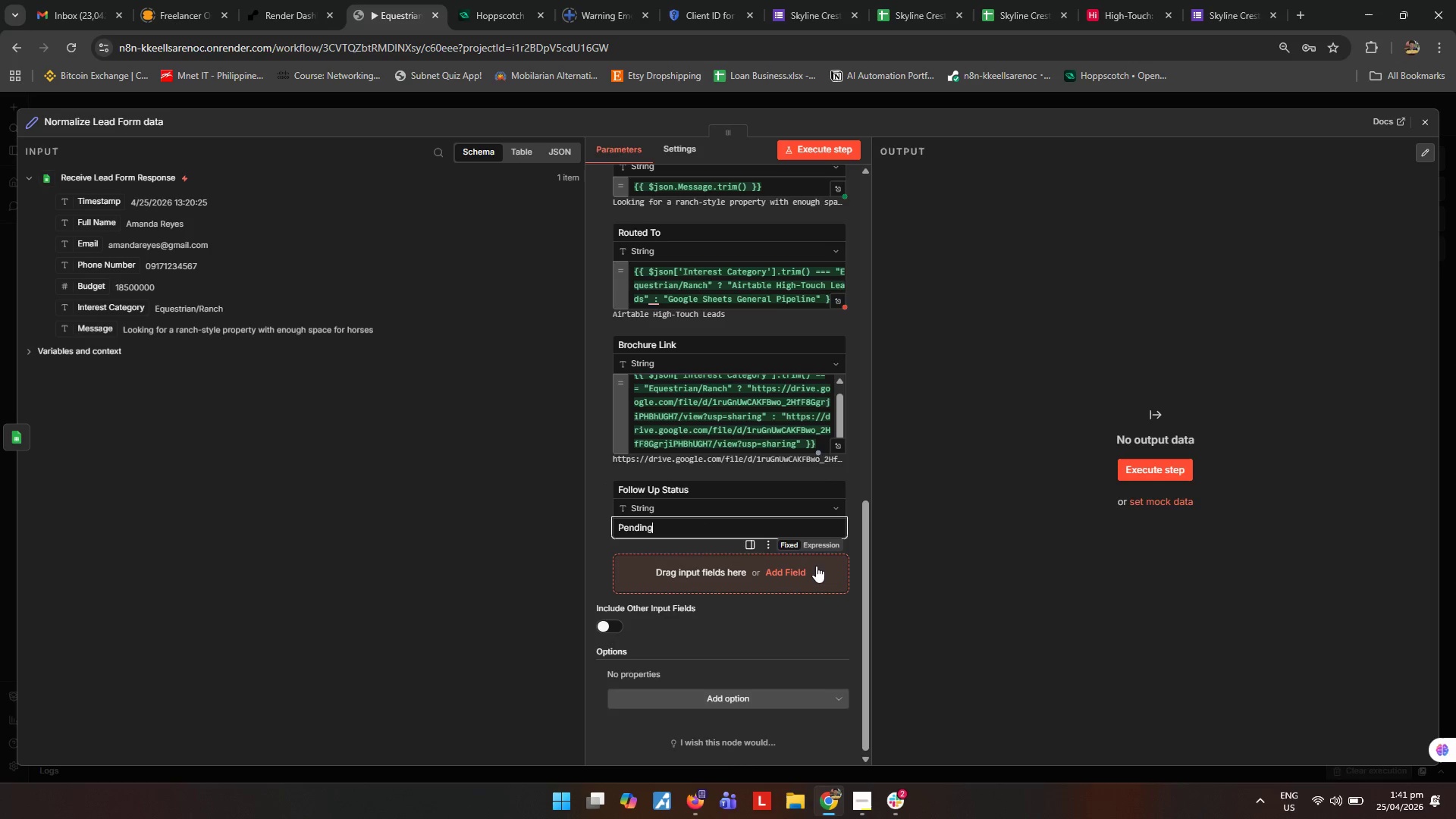 
left_click([687, 566])
 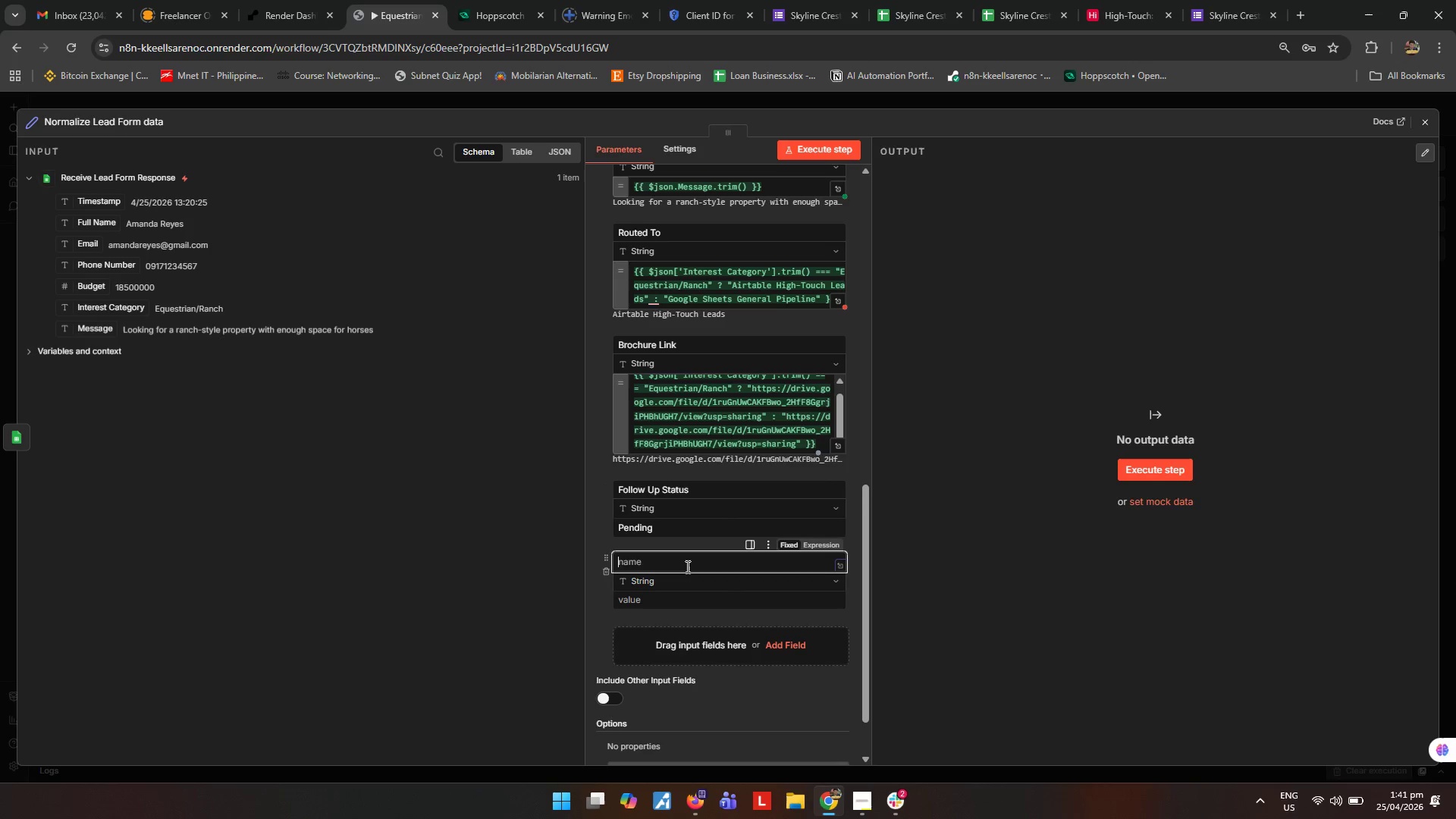 
type(Slack Notif)
key(Backspace)
key(Backspace)
type(t)
key(Backspace)
type(ification Status)
 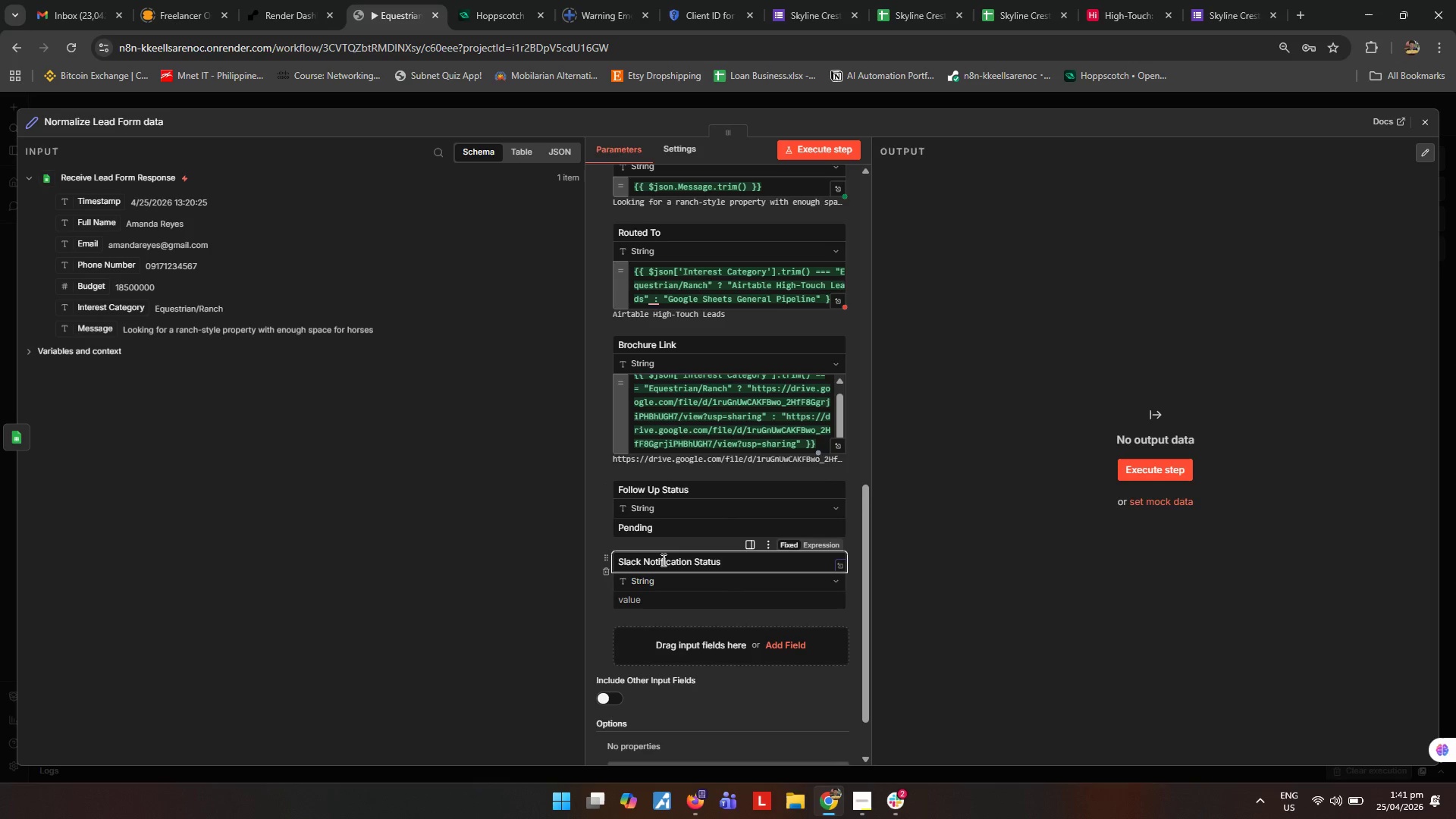 
left_click([687, 605])
 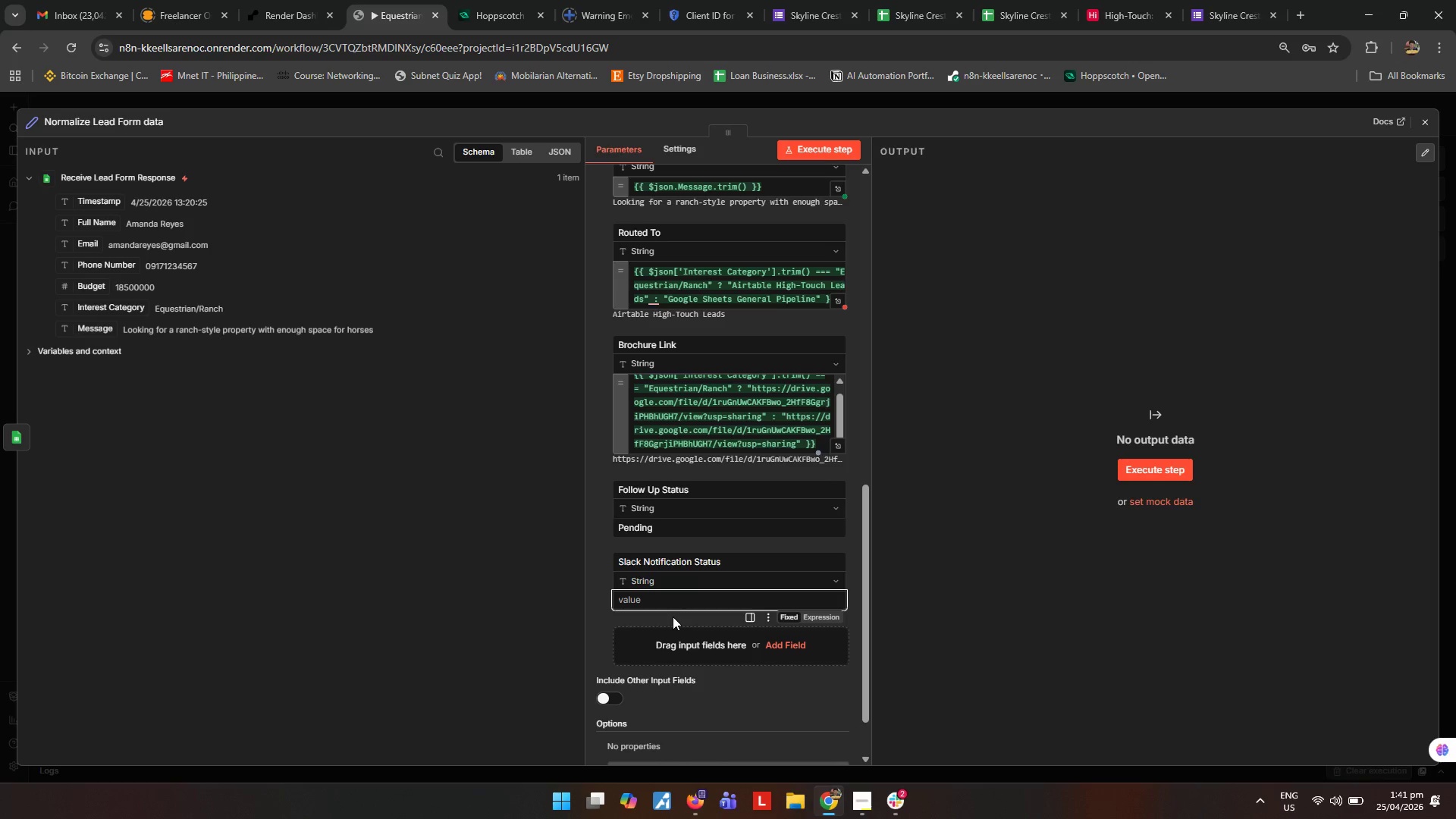 
type(Pending)
 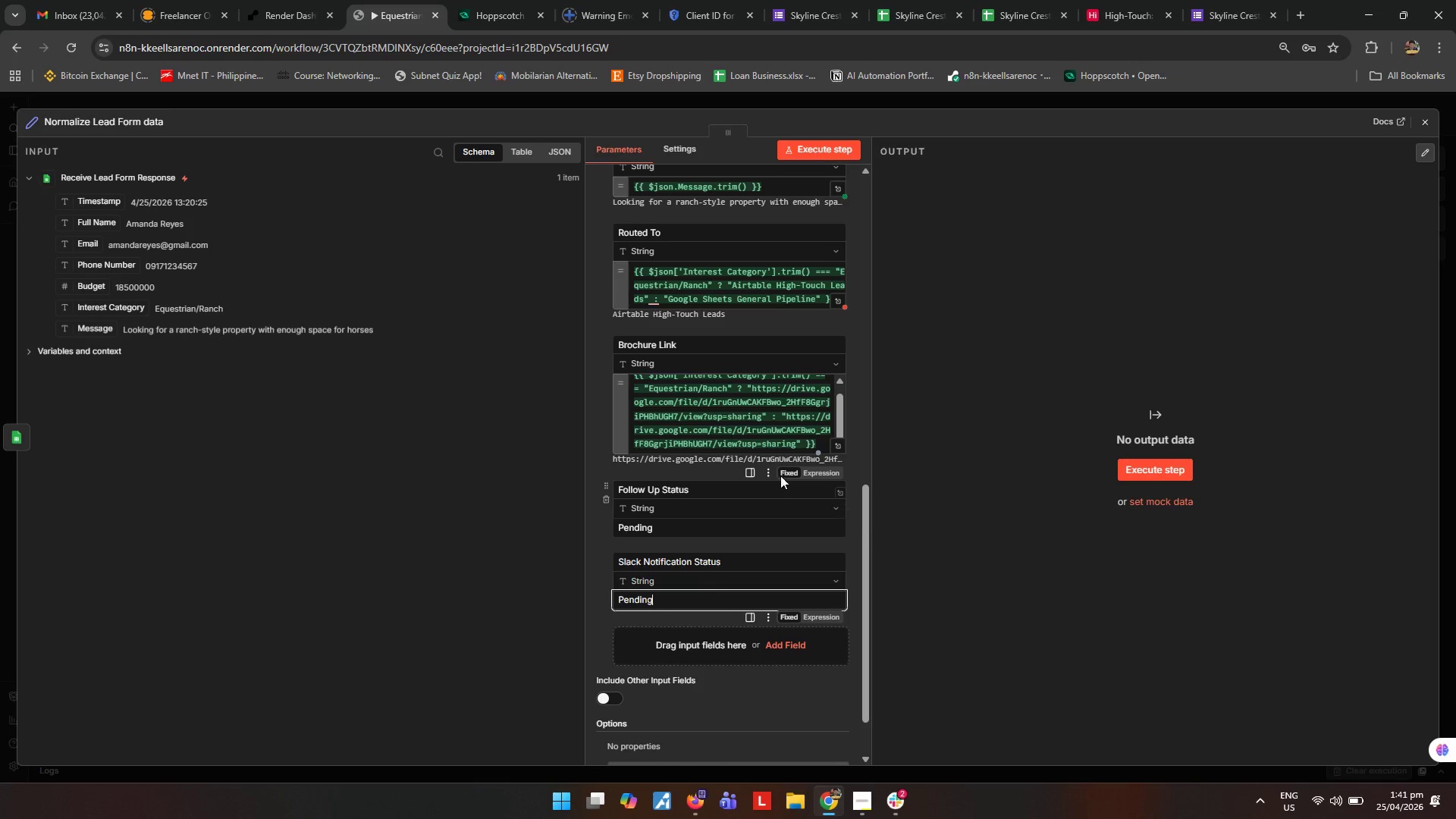 
left_click([855, 146])
 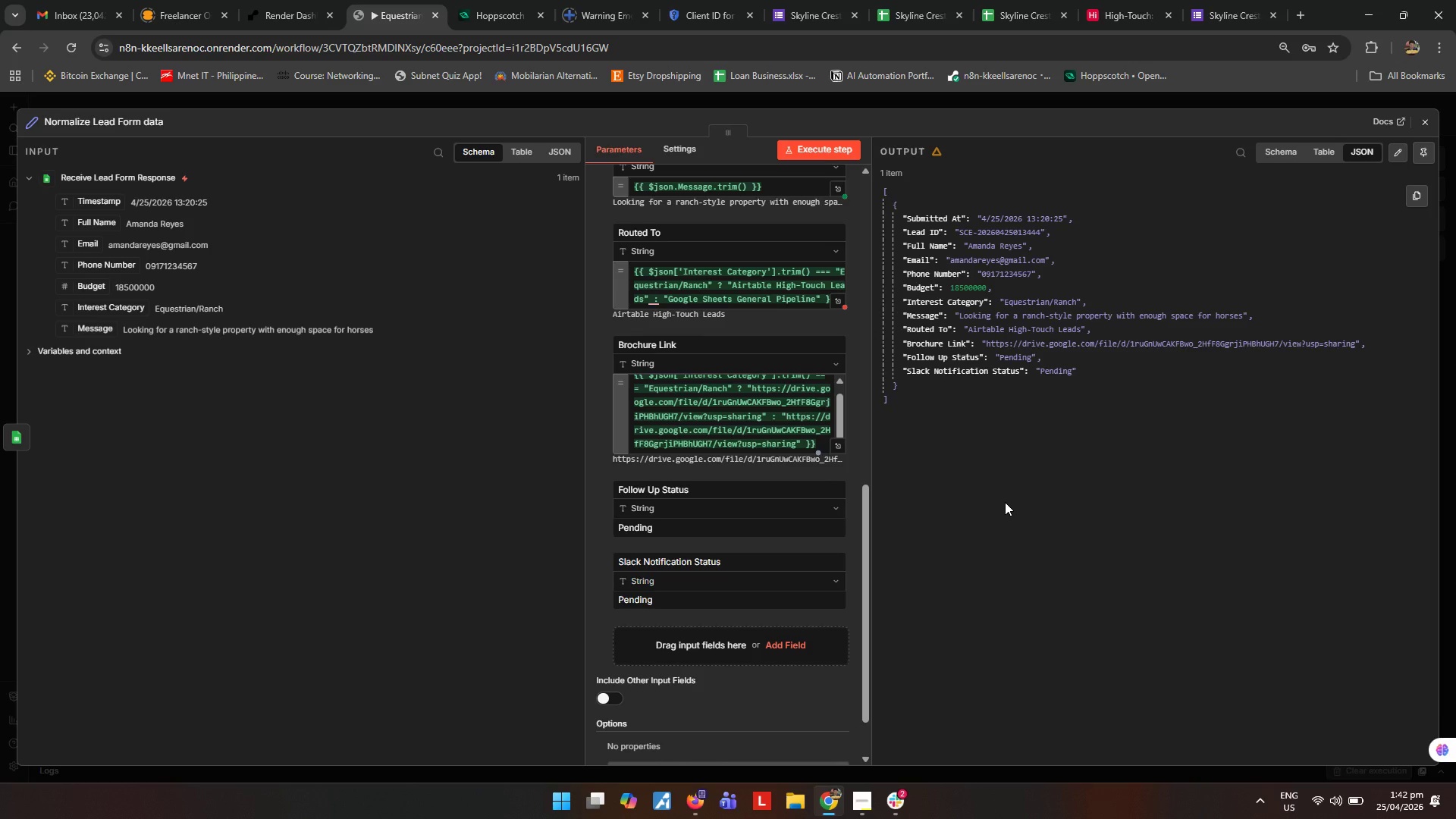 
wait(52.31)
 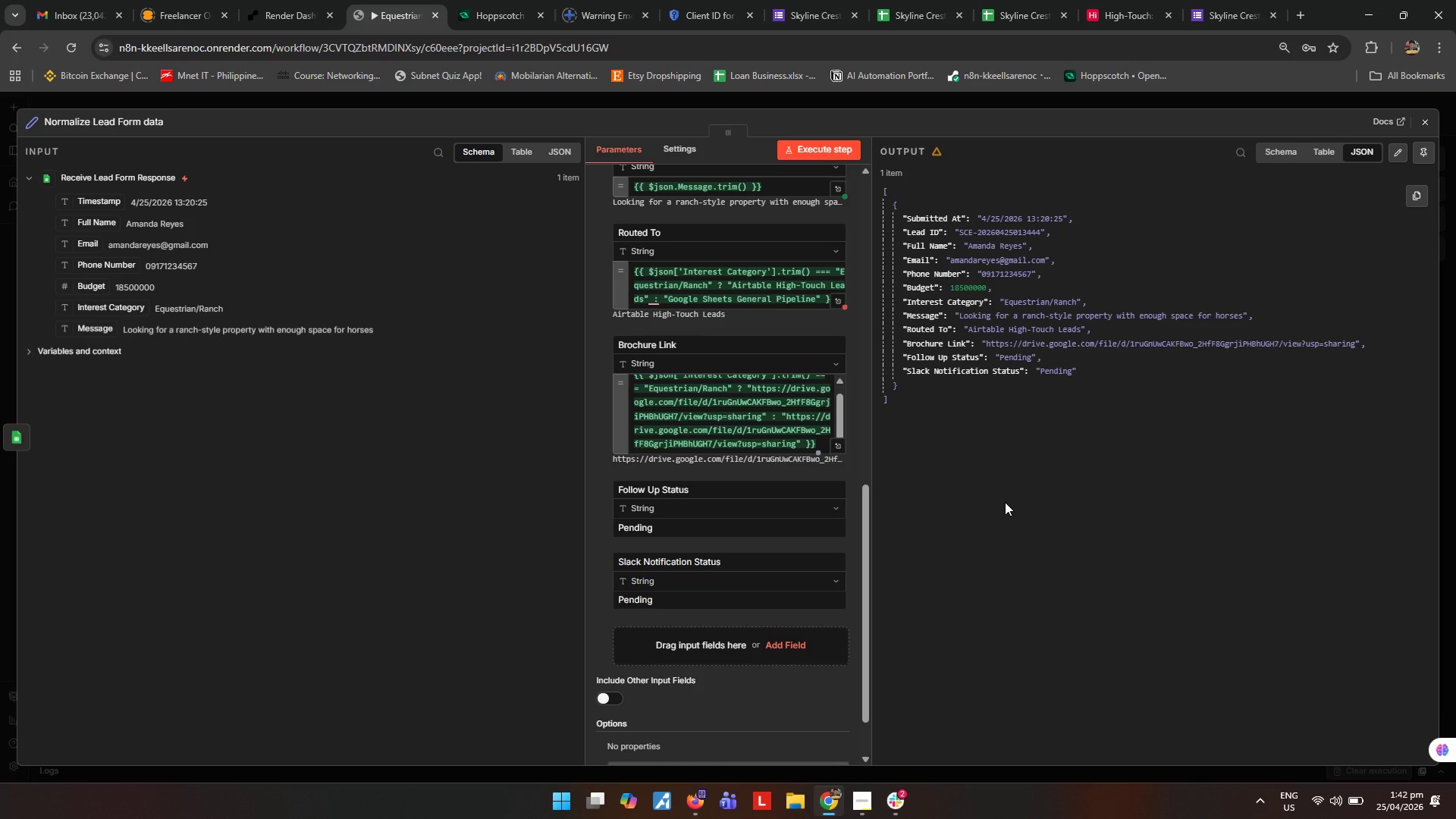 
left_click([1005, 502])
 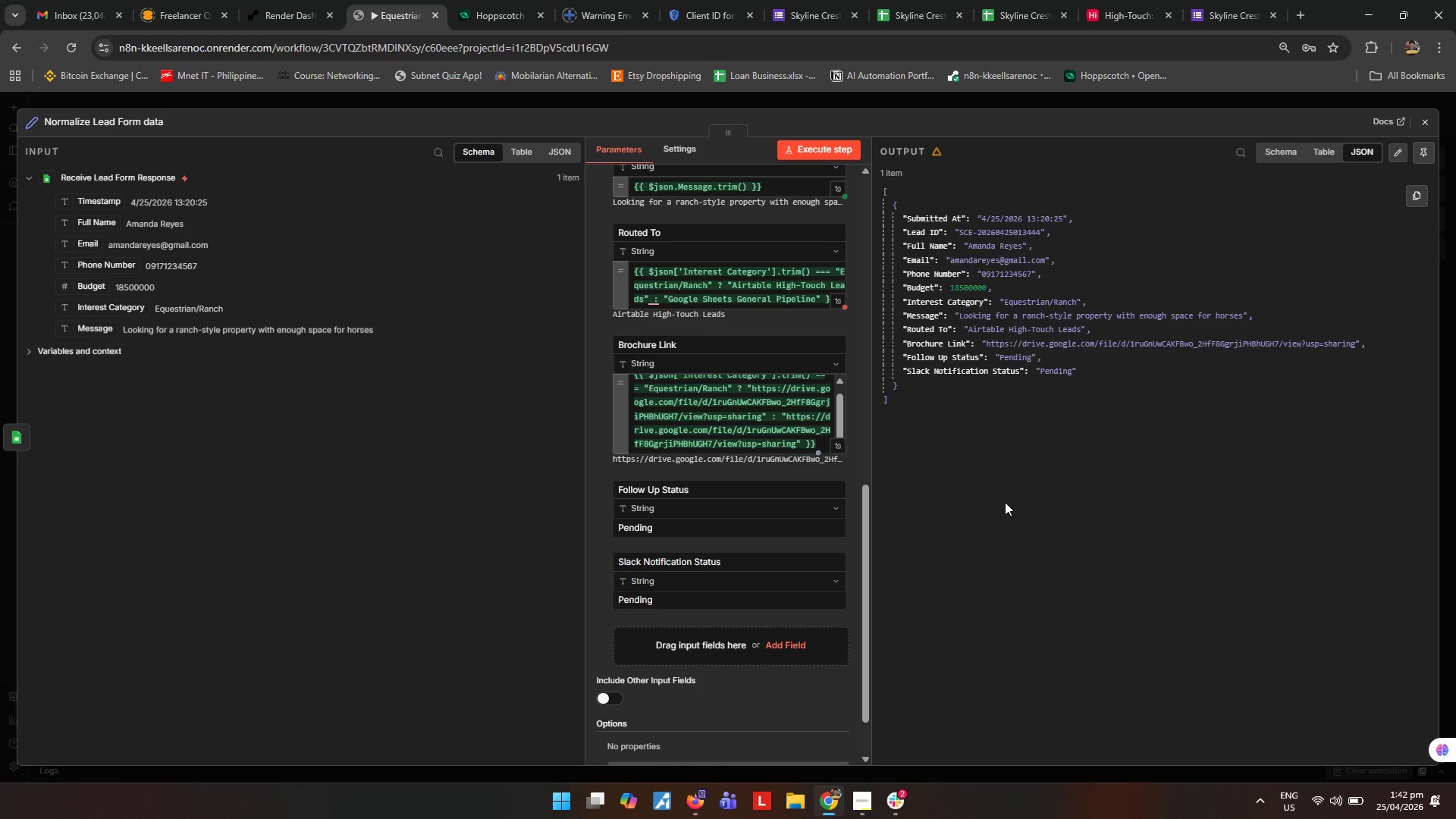 
wait(13.69)
 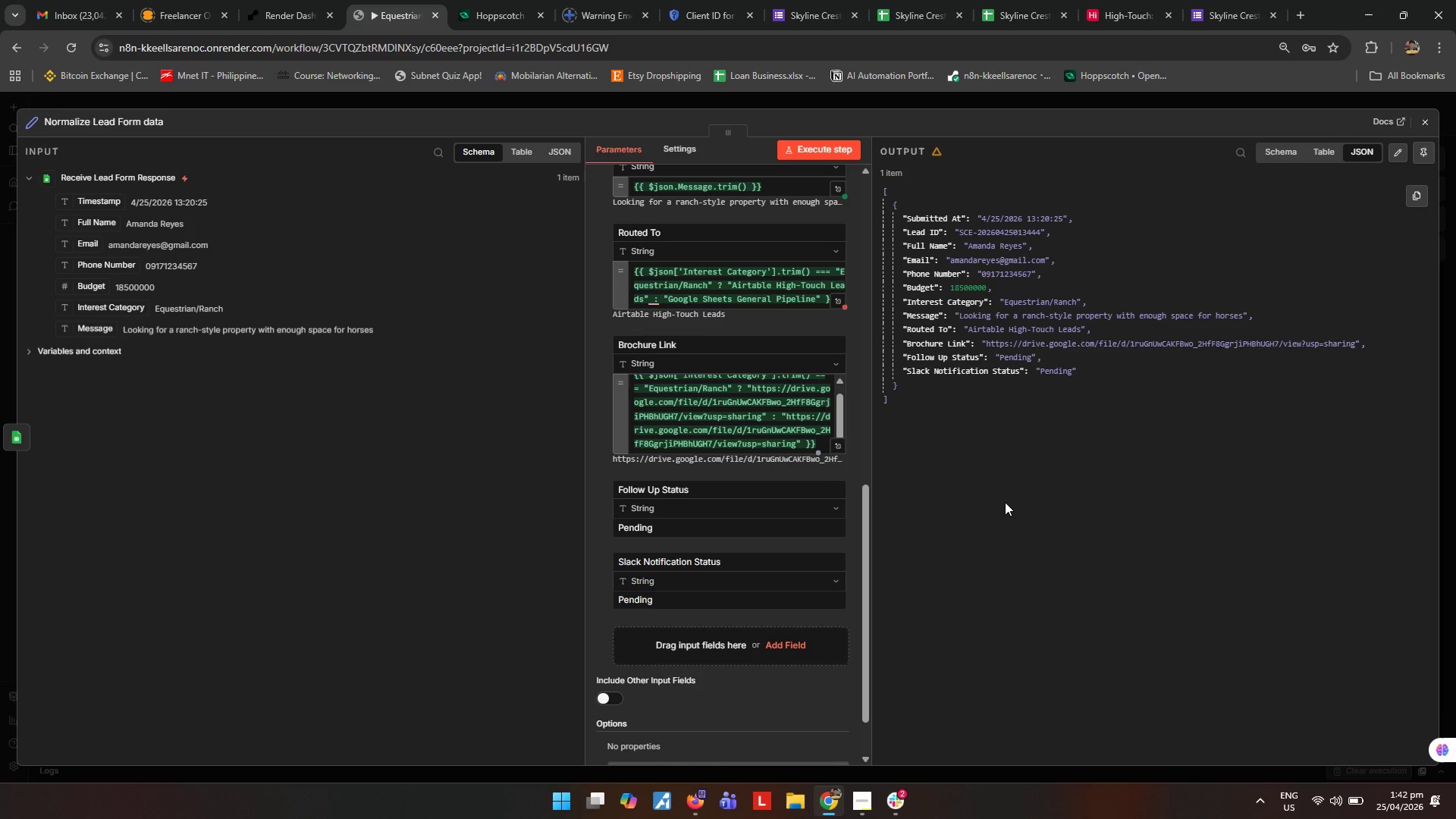 
left_click([1433, 123])
 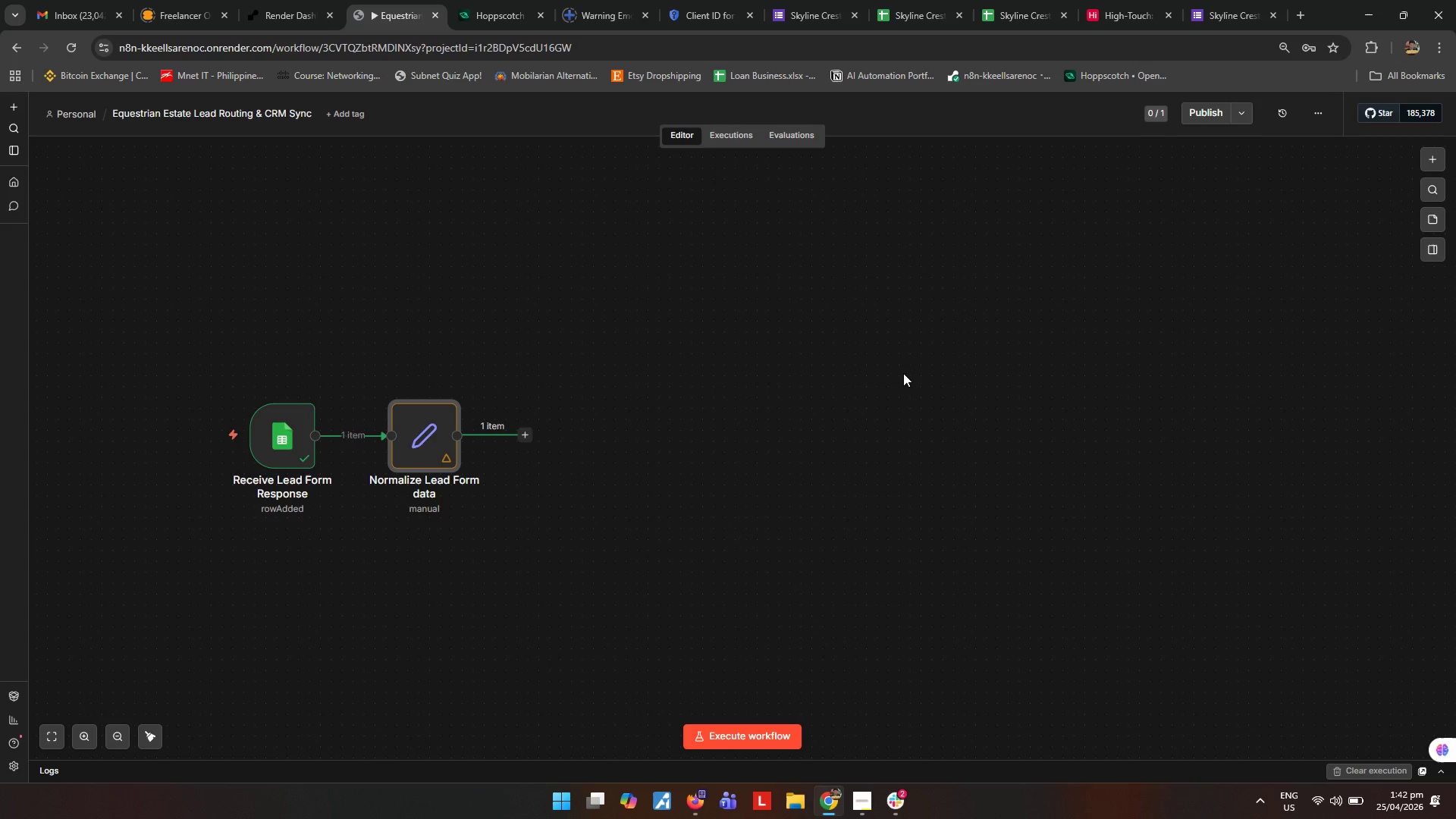 
left_click([633, 580])
 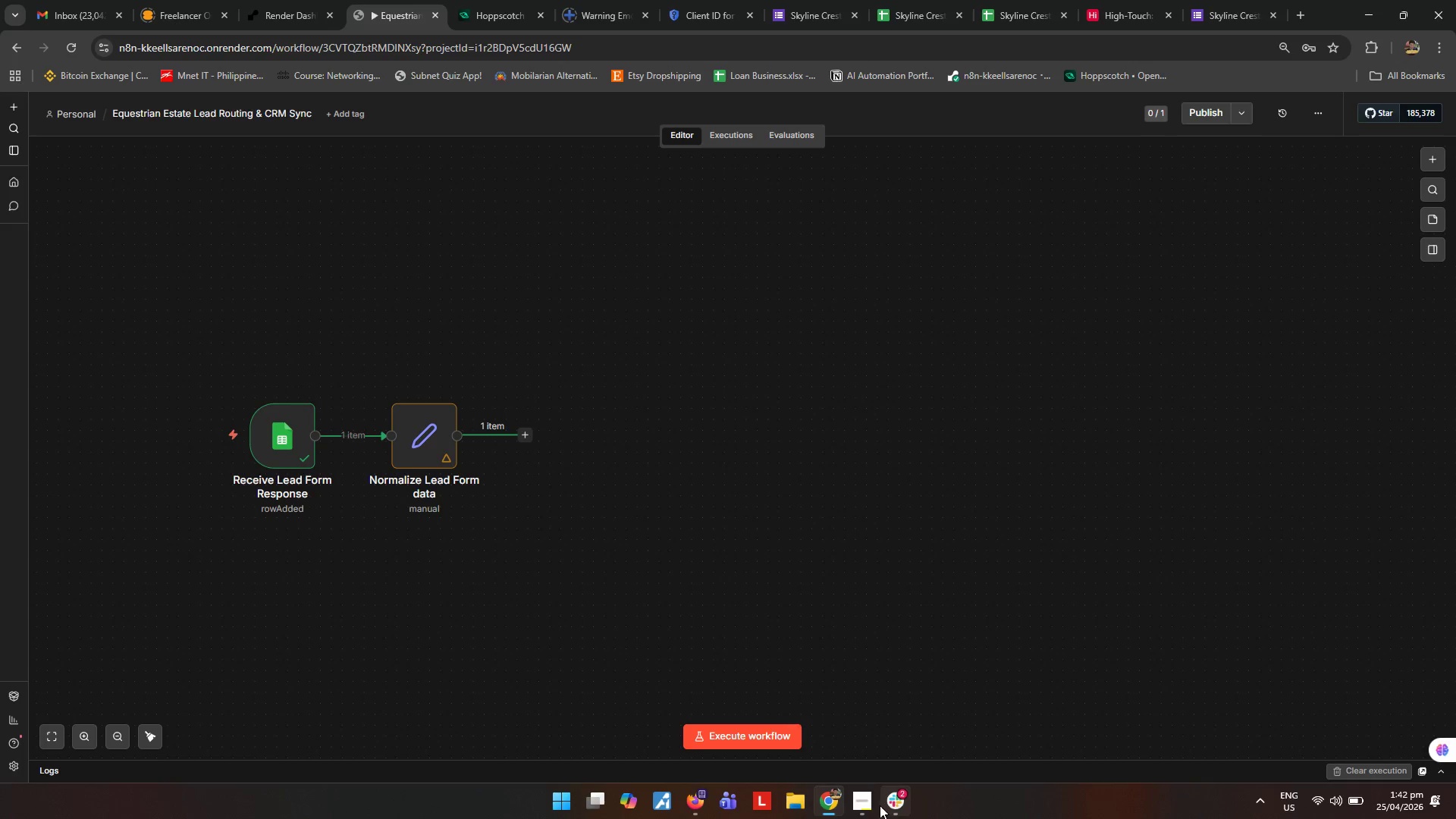 
left_click([871, 802])